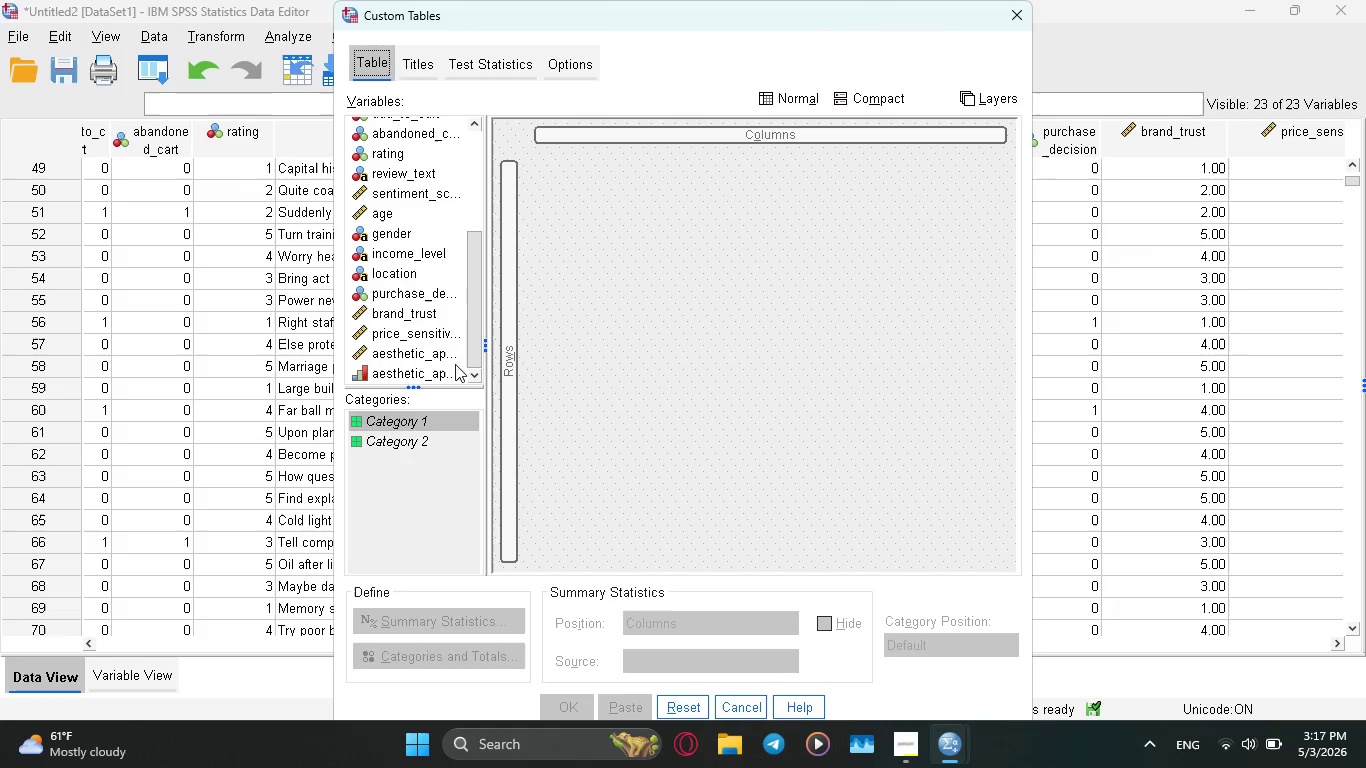 
left_click([393, 370])
 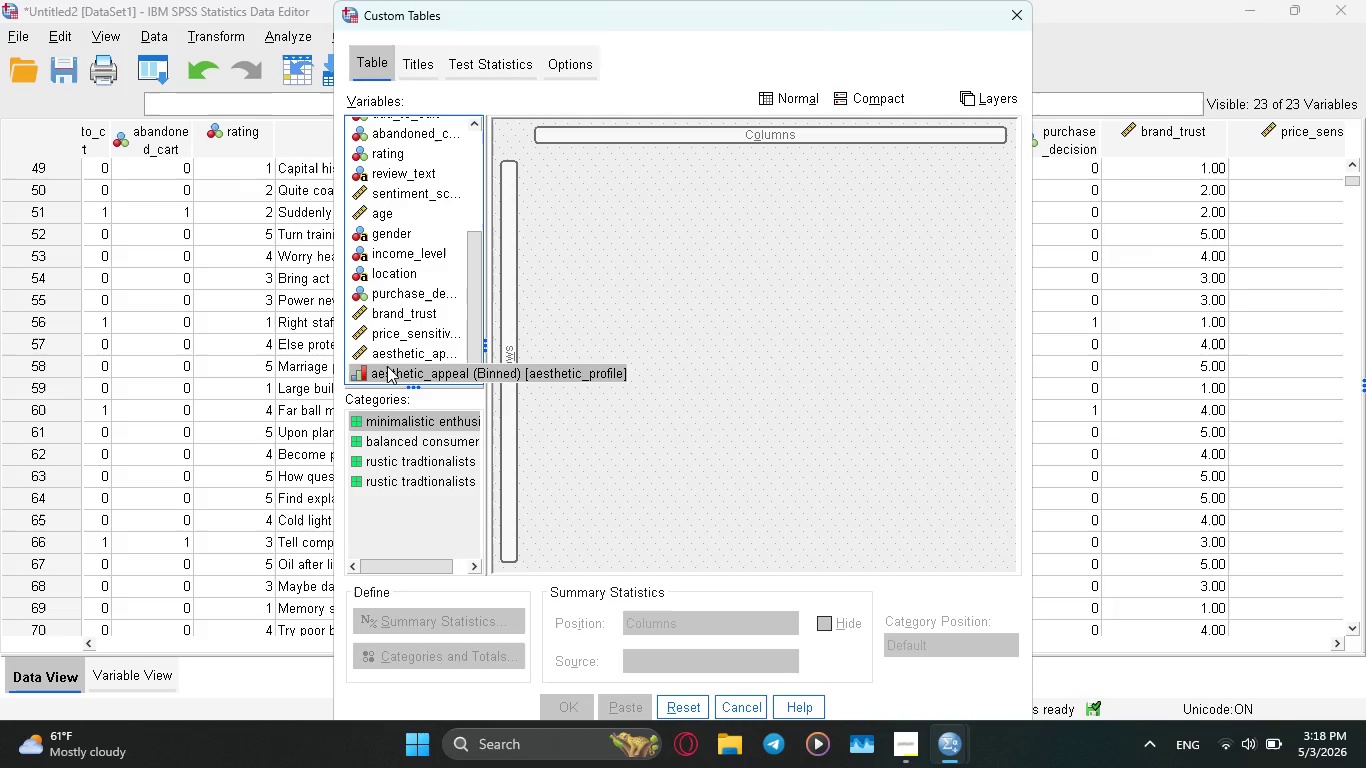 
left_click_drag(start_coordinate=[394, 372], to_coordinate=[494, 365])
 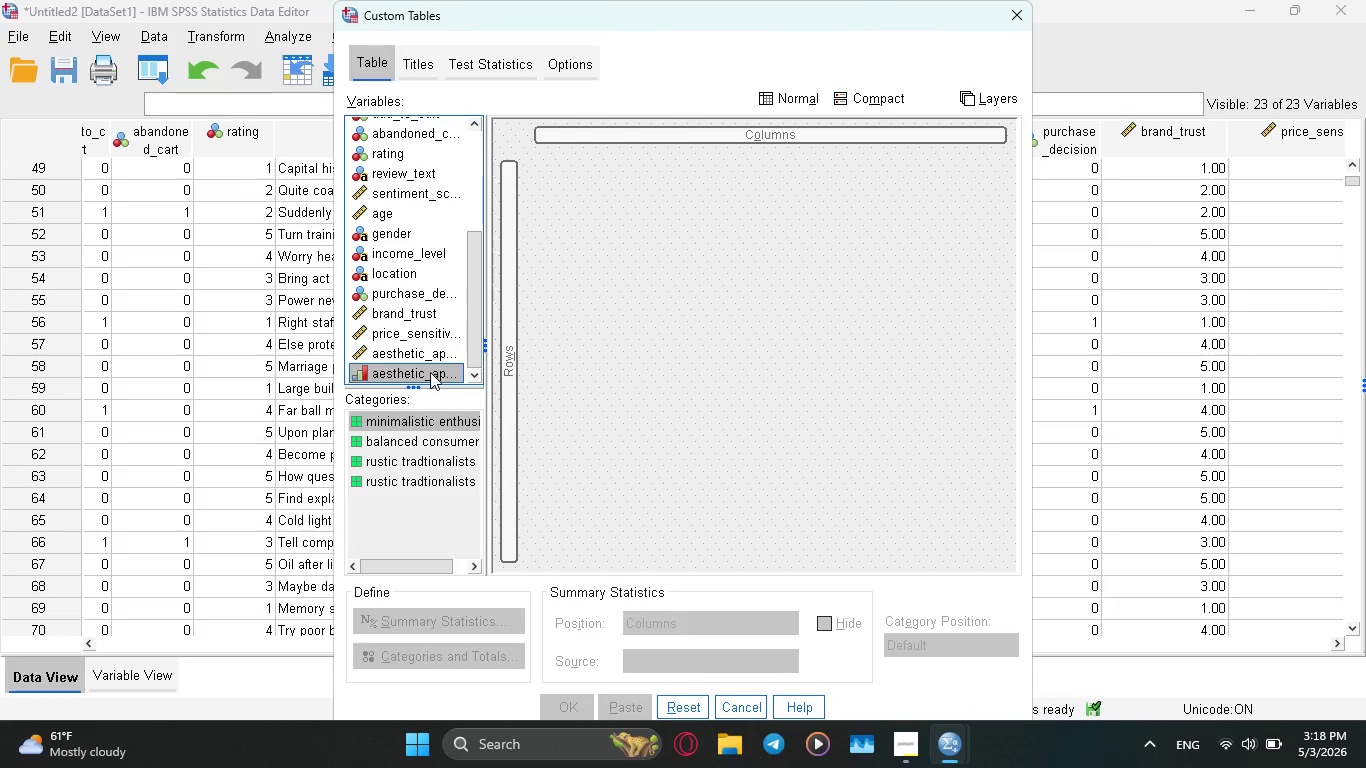 
left_click_drag(start_coordinate=[355, 365], to_coordinate=[507, 340])
 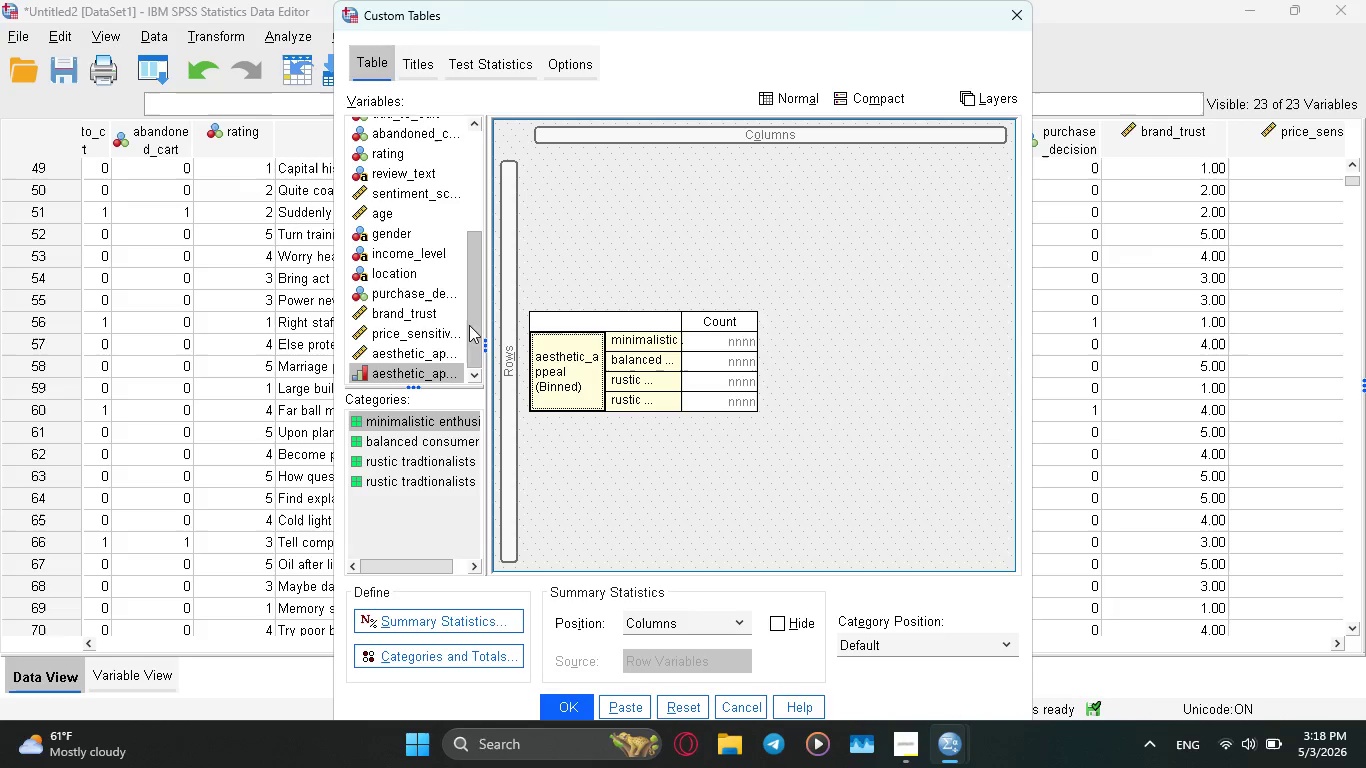 
wait(6.16)
 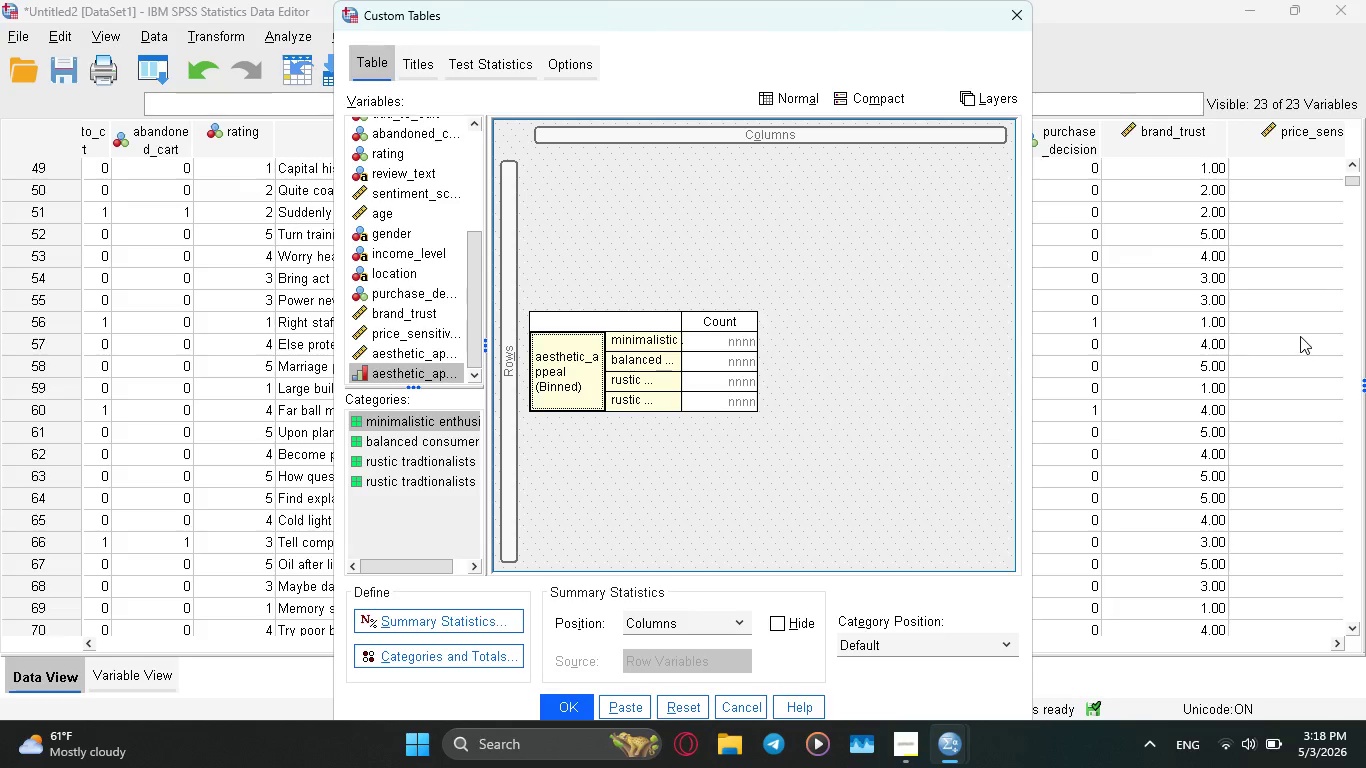 
left_click_drag(start_coordinate=[392, 232], to_coordinate=[781, 125])
 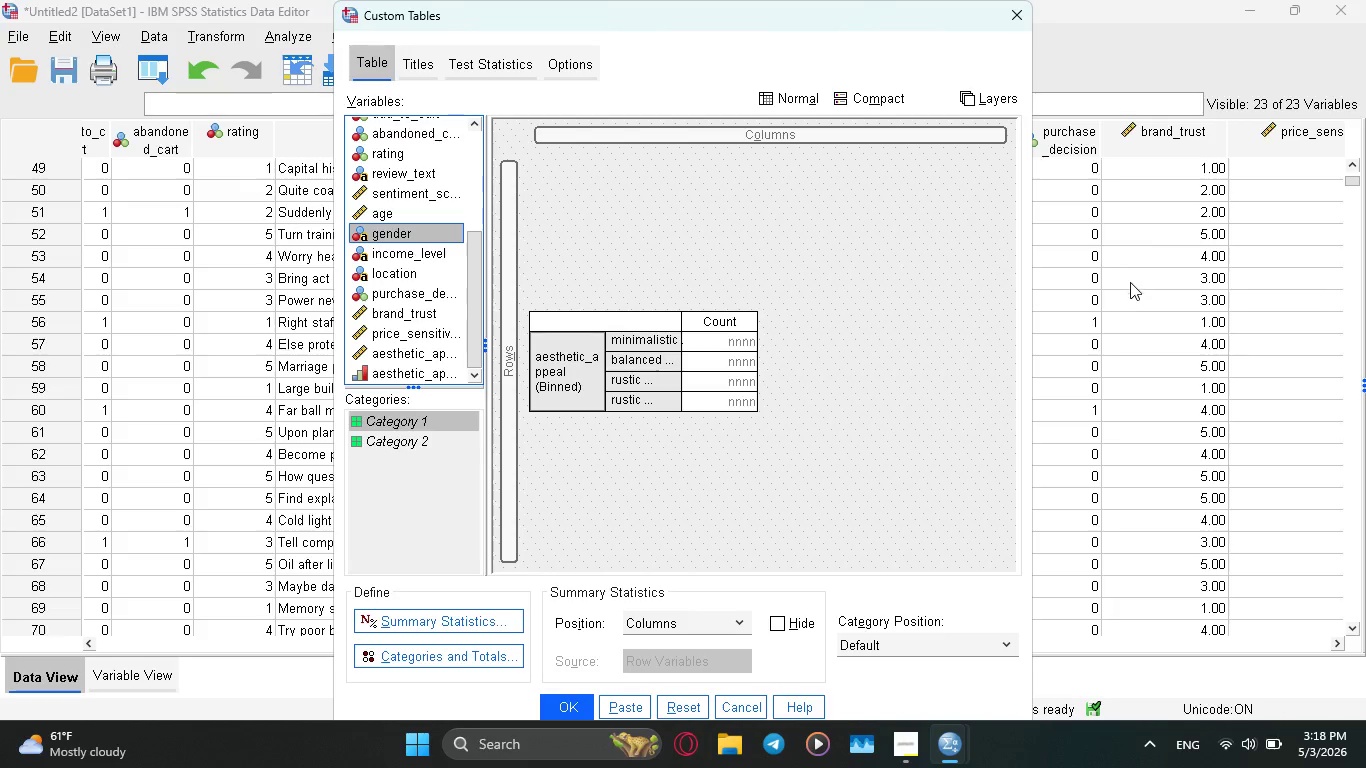 
wait(5.75)
 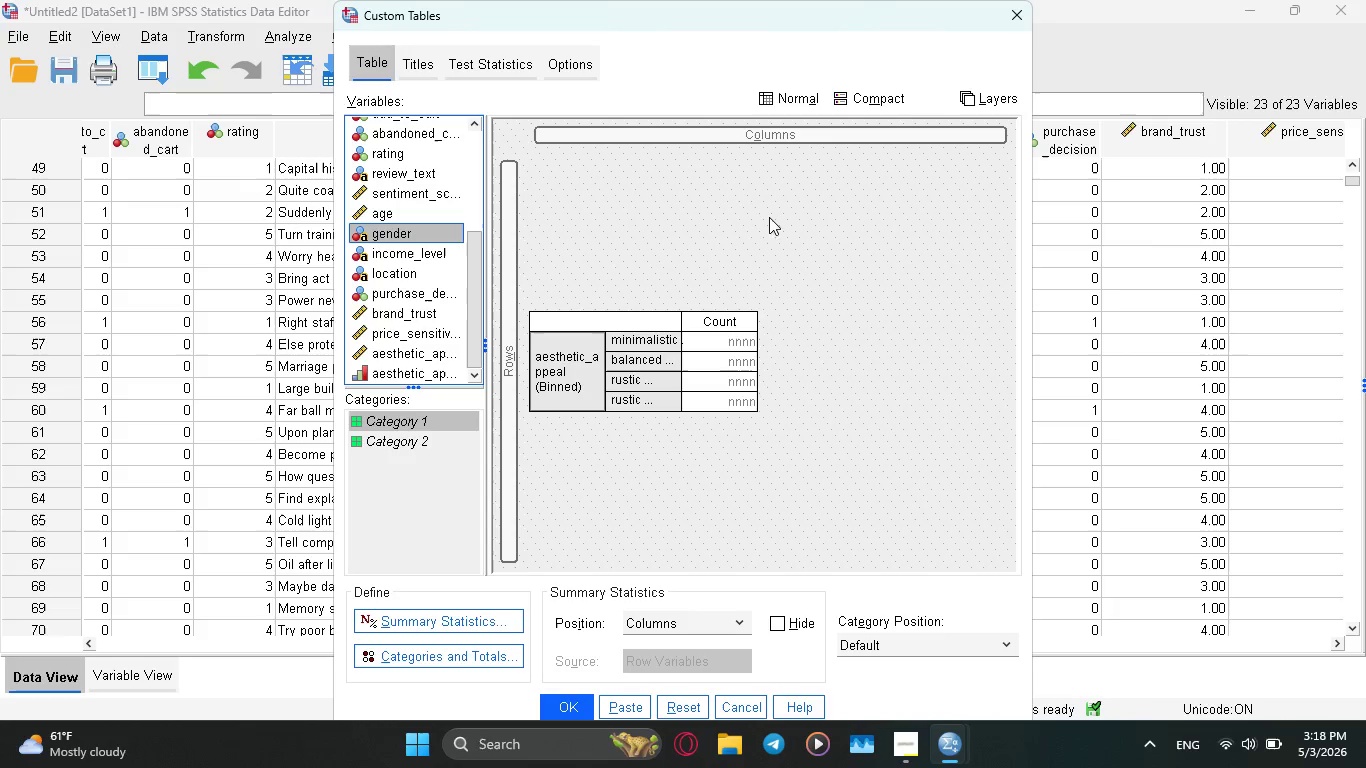 
left_click_drag(start_coordinate=[371, 233], to_coordinate=[756, 118])
 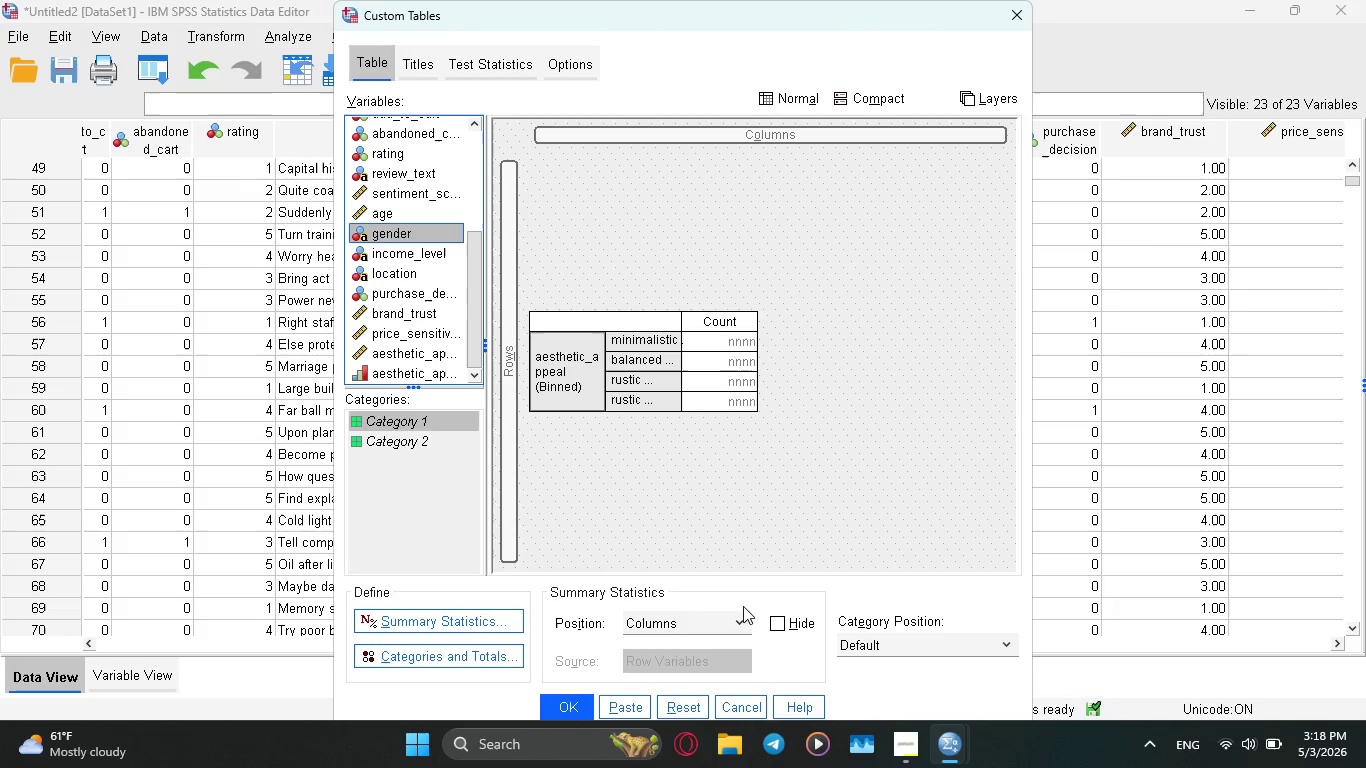 
wait(5.8)
 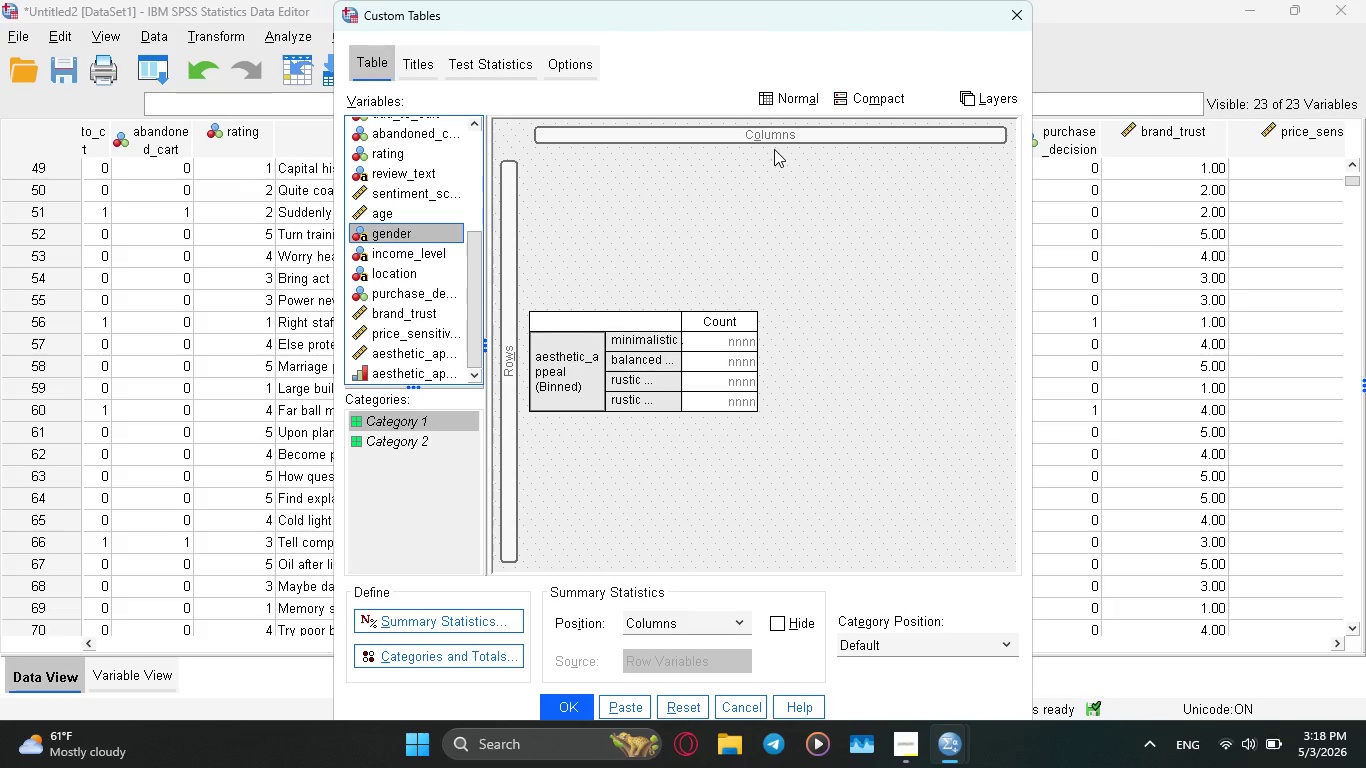 
left_click([740, 617])
 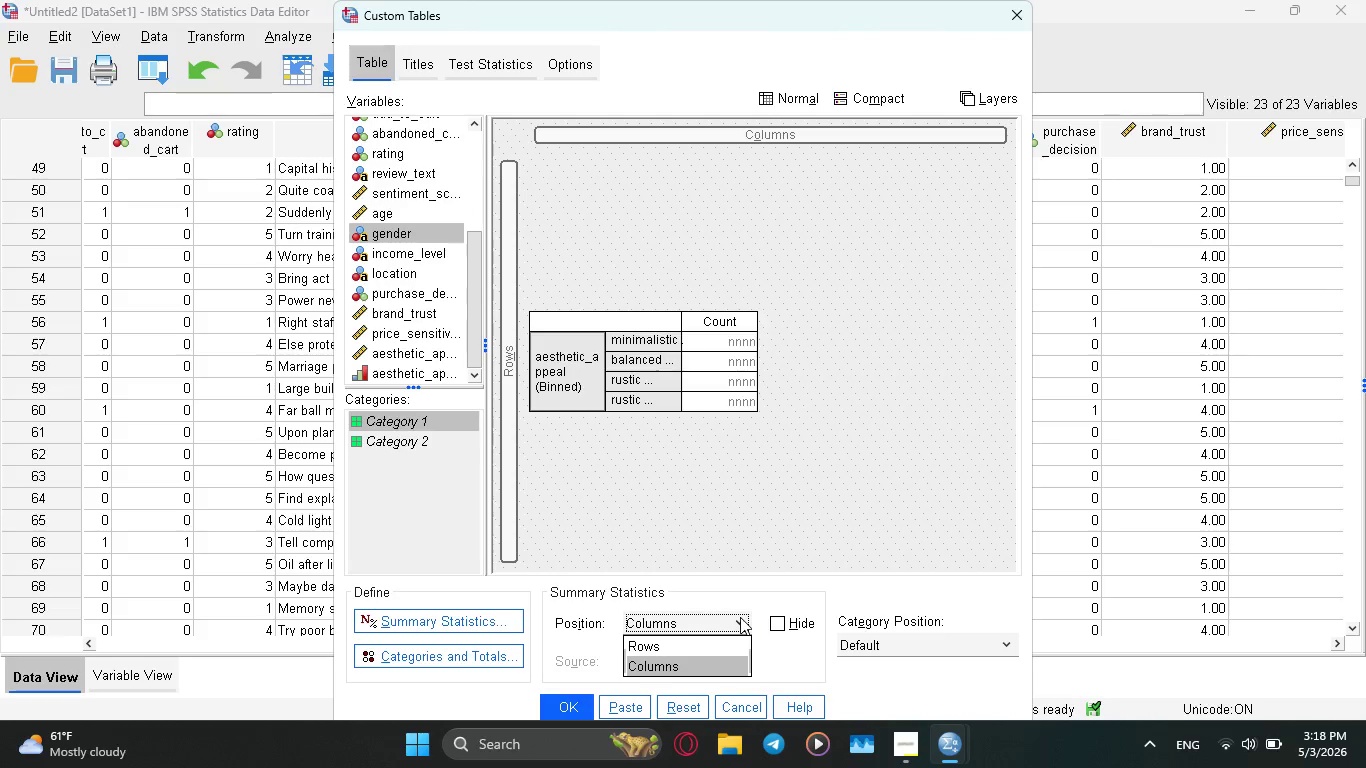 
left_click([740, 617])
 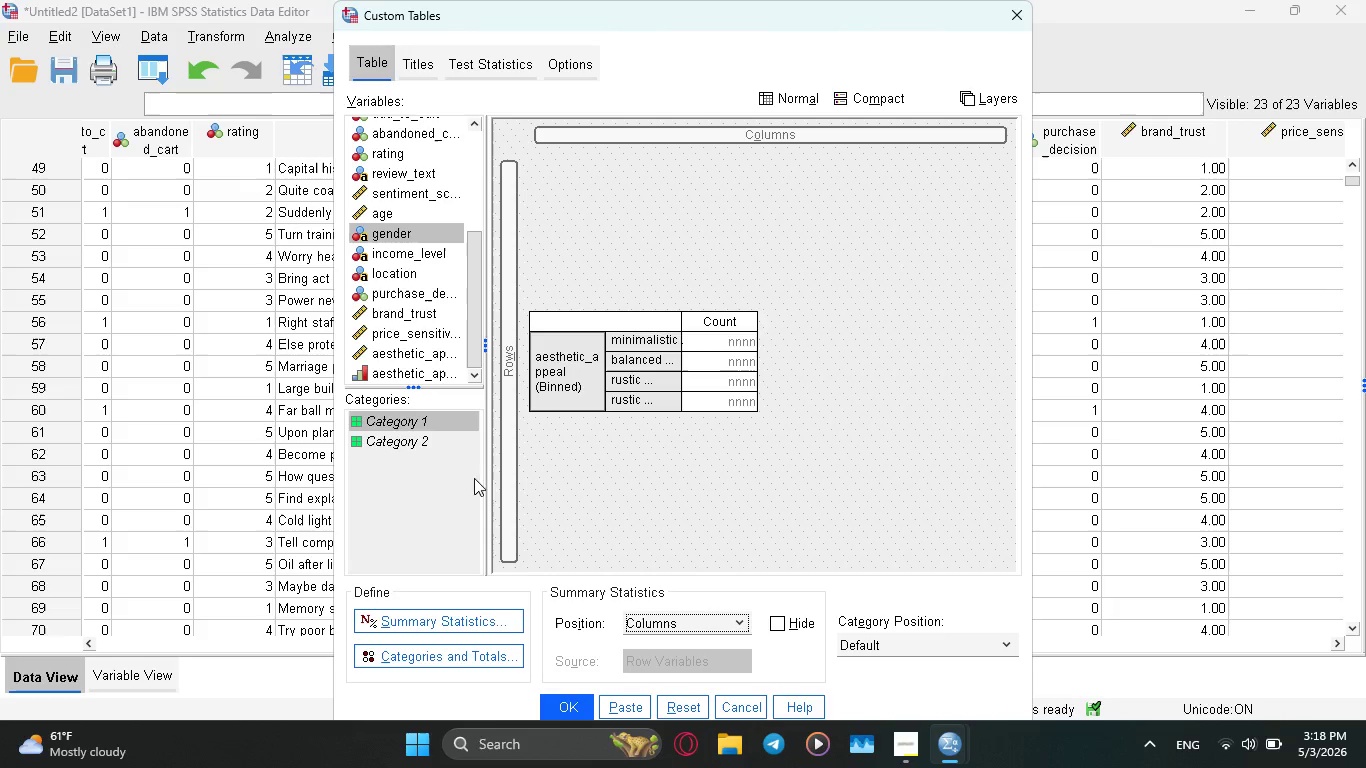 
wait(6.08)
 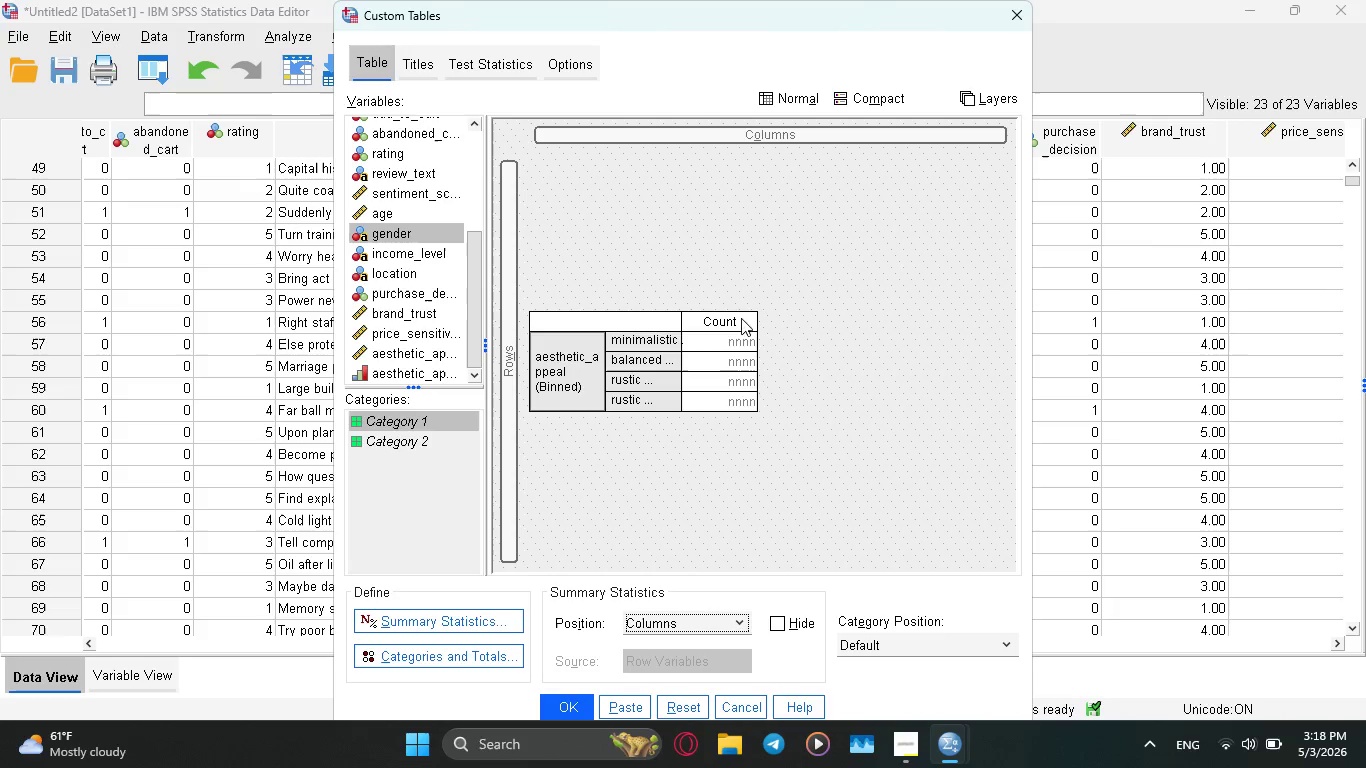 
scroll: coordinate [651, 613], scroll_direction: down, amount: 4.0
 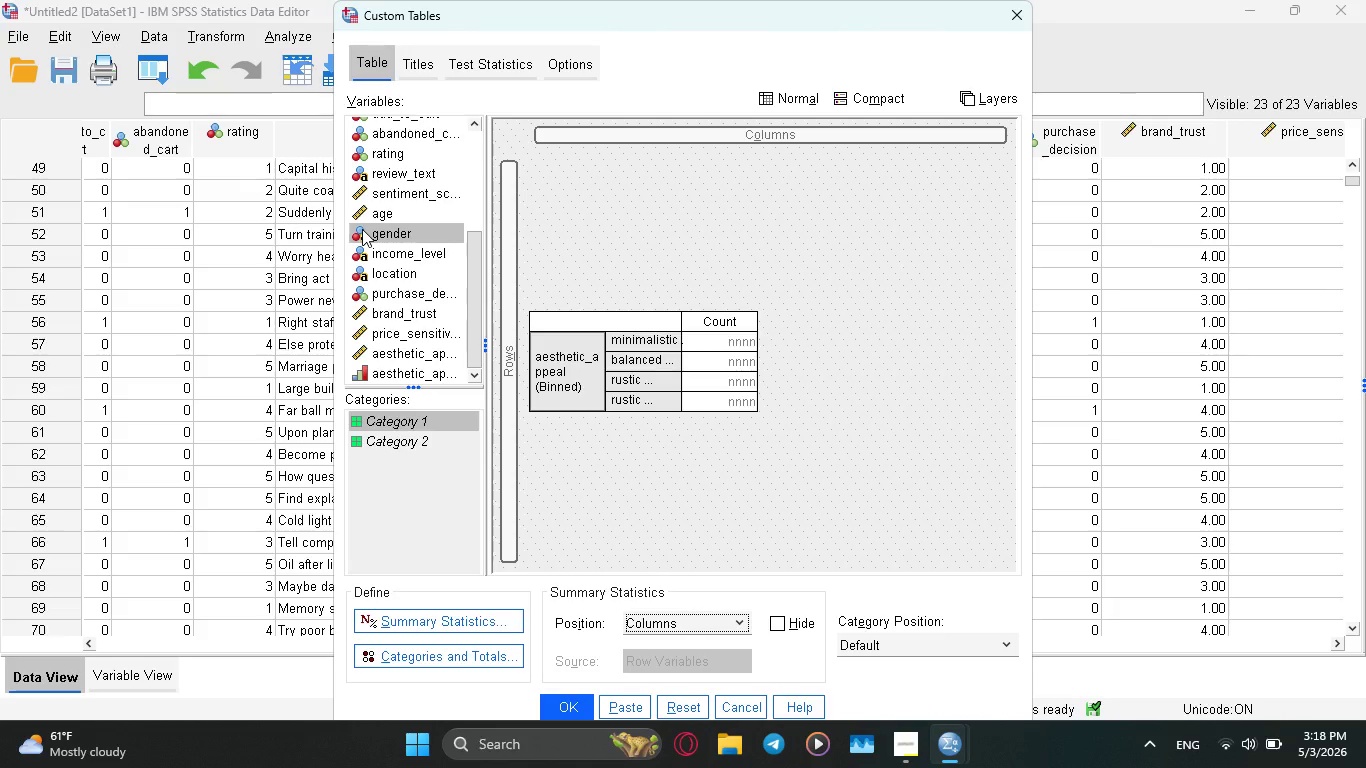 
left_click_drag(start_coordinate=[362, 229], to_coordinate=[750, 139])
 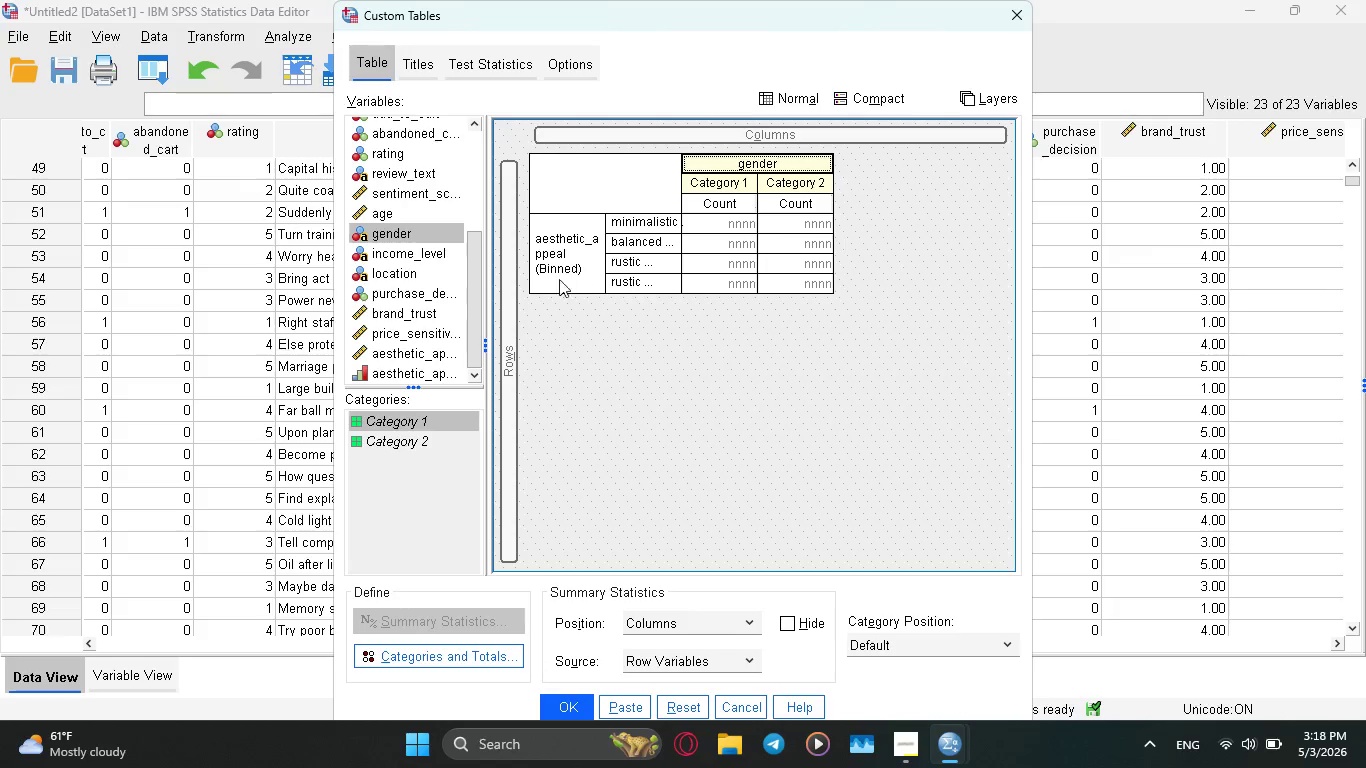 
wait(5.3)
 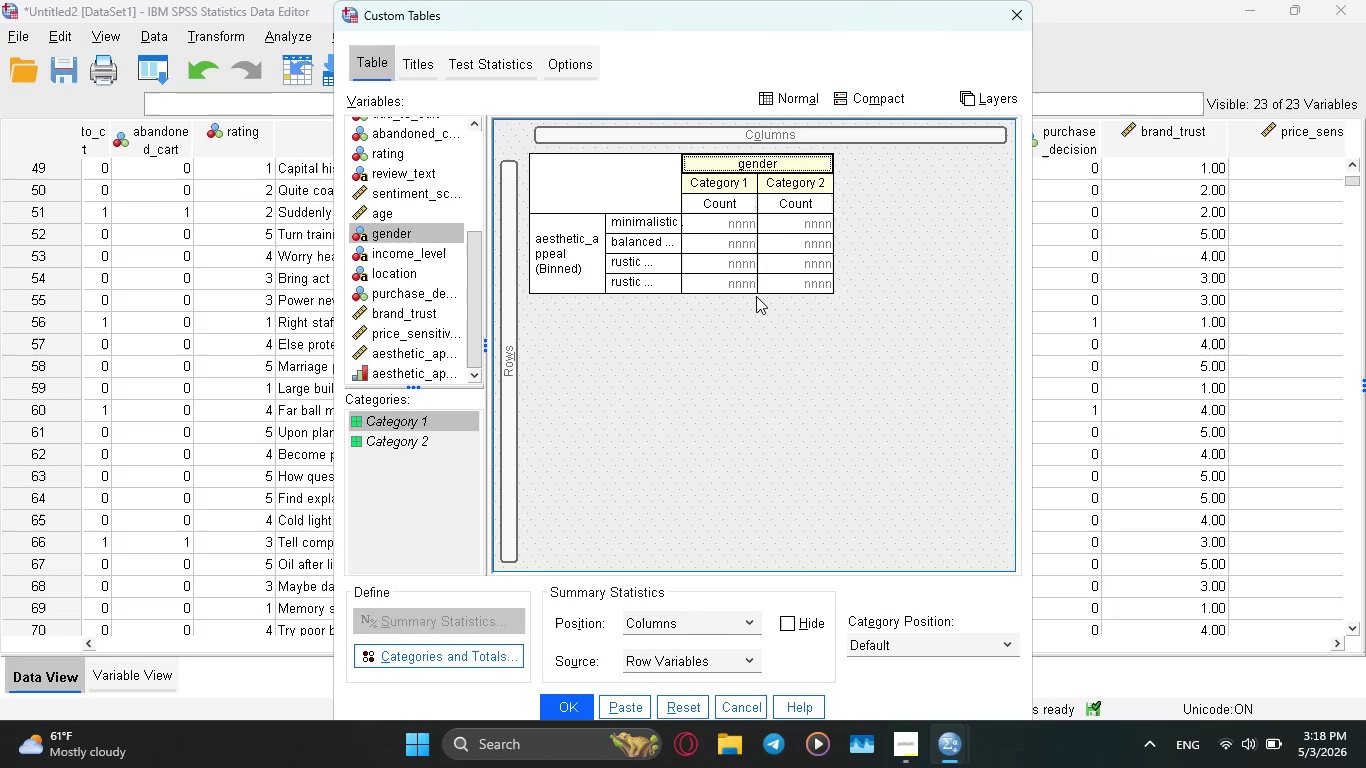 
scroll: coordinate [419, 319], scroll_direction: down, amount: 4.0
 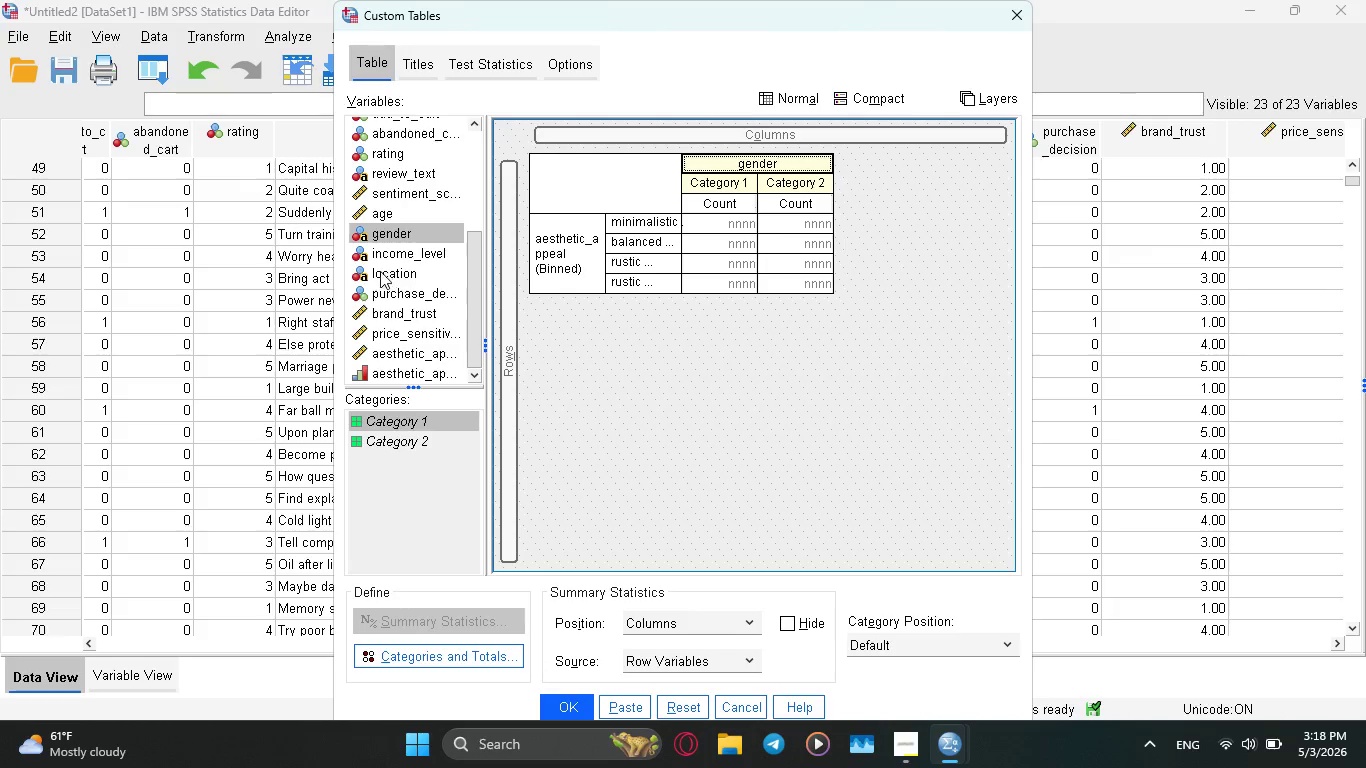 
left_click_drag(start_coordinate=[380, 271], to_coordinate=[849, 143])
 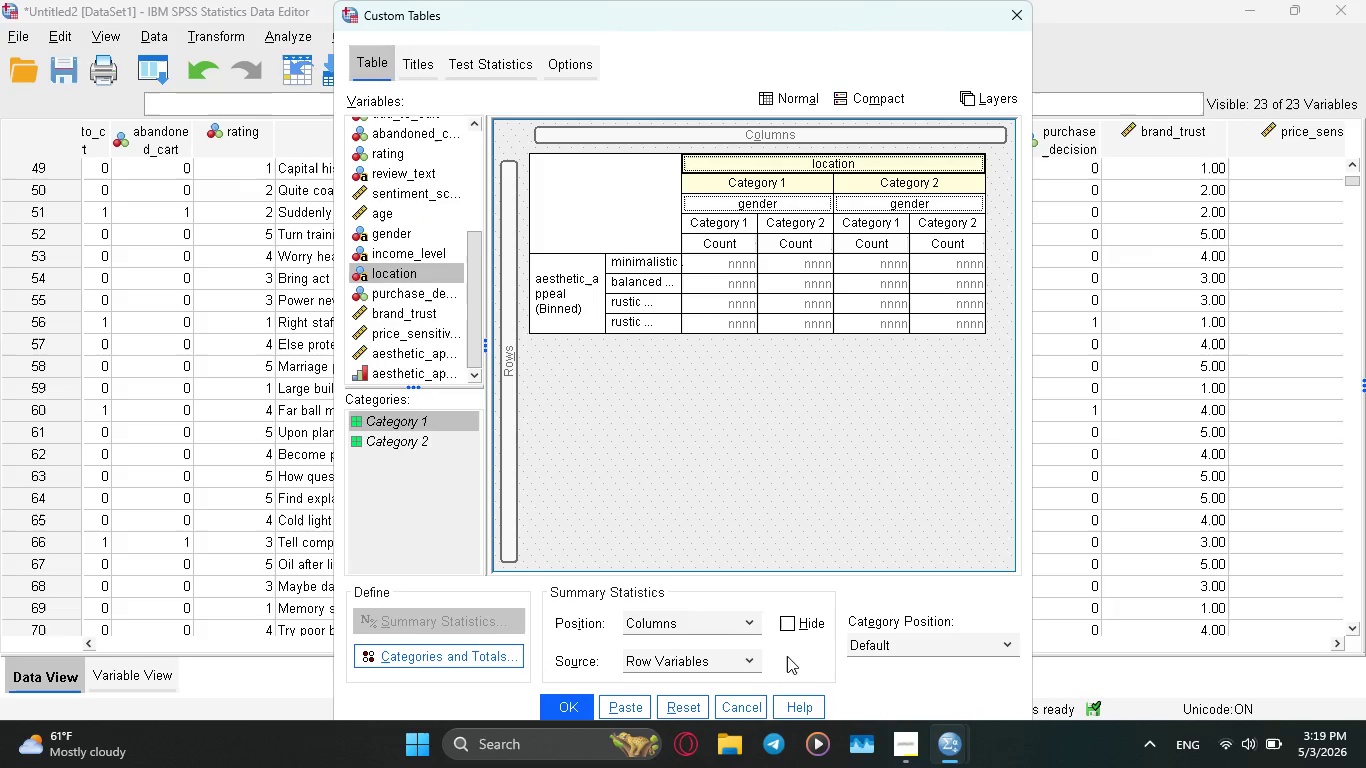 
wait(30.44)
 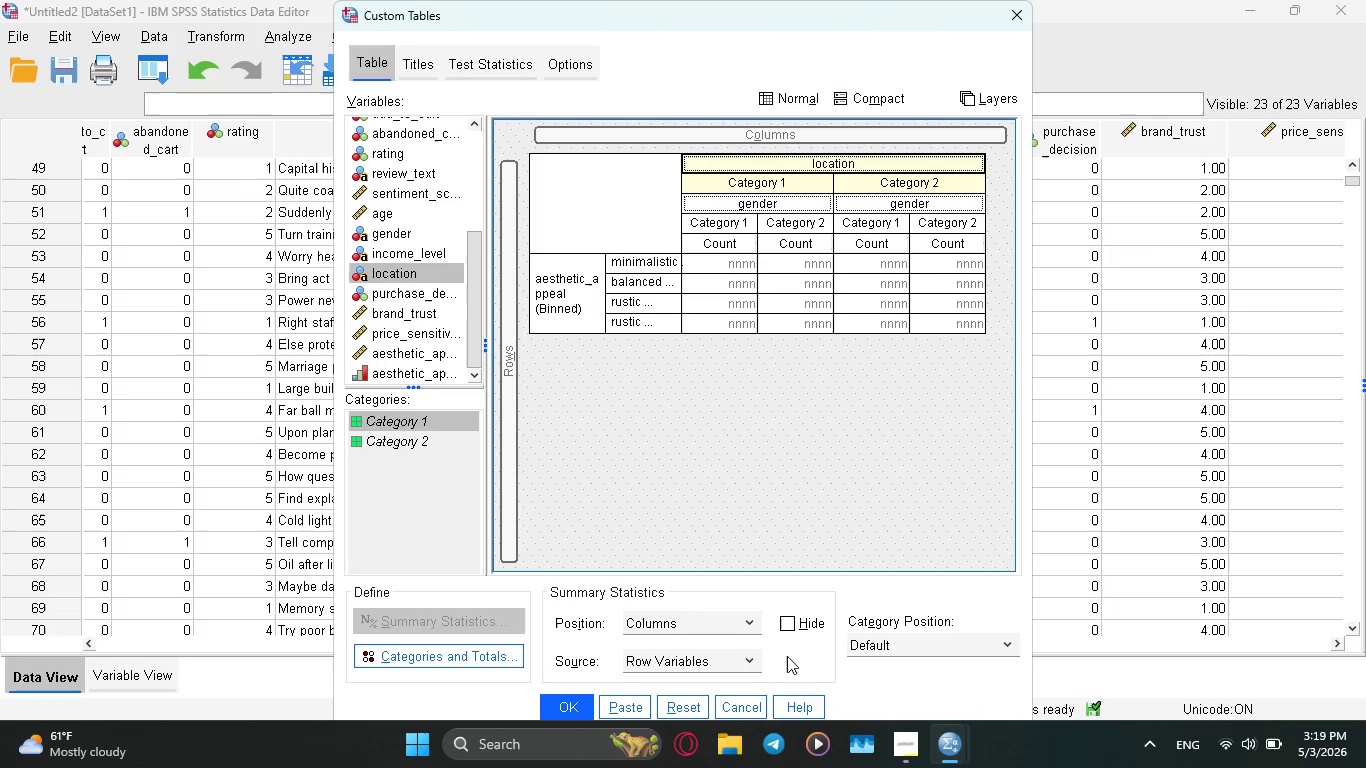 
left_click_drag(start_coordinate=[467, 297], to_coordinate=[475, 343])
 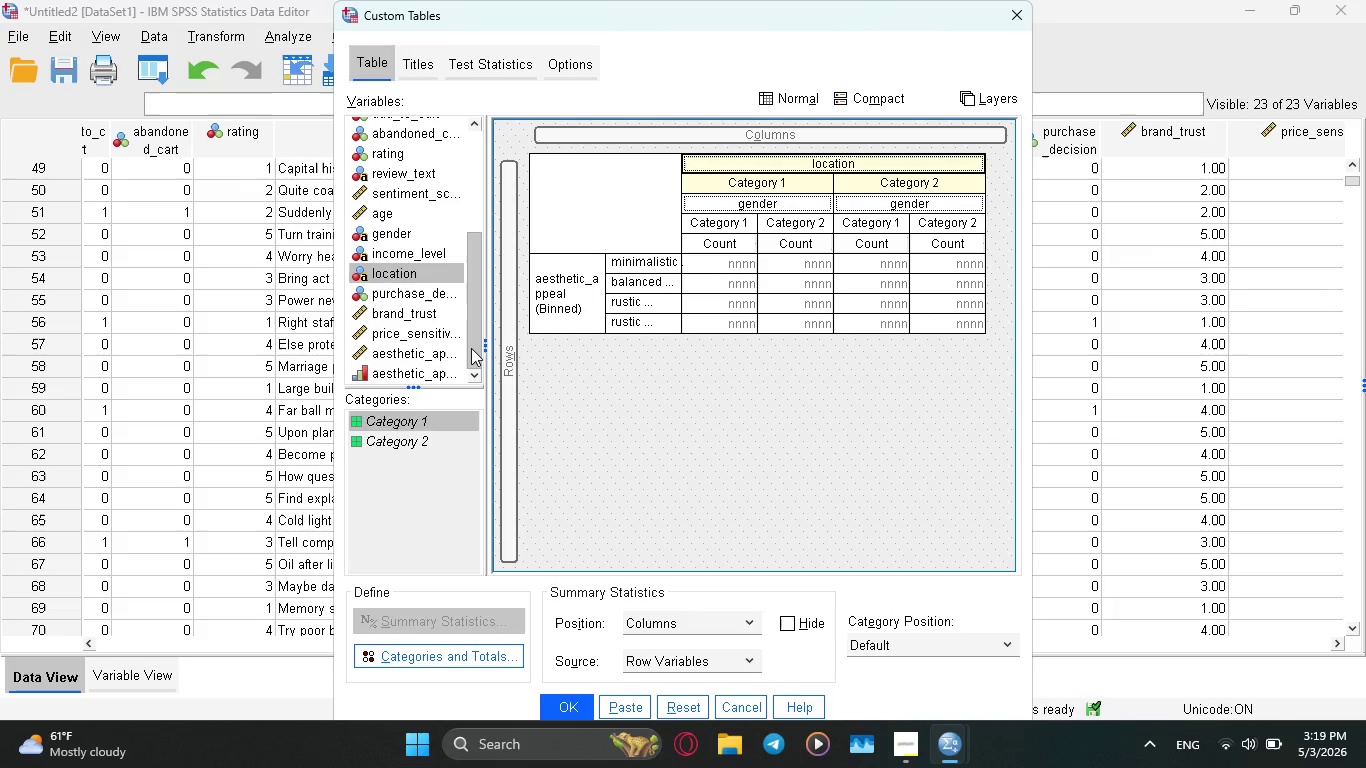 
left_click_drag(start_coordinate=[471, 348], to_coordinate=[498, 387])
 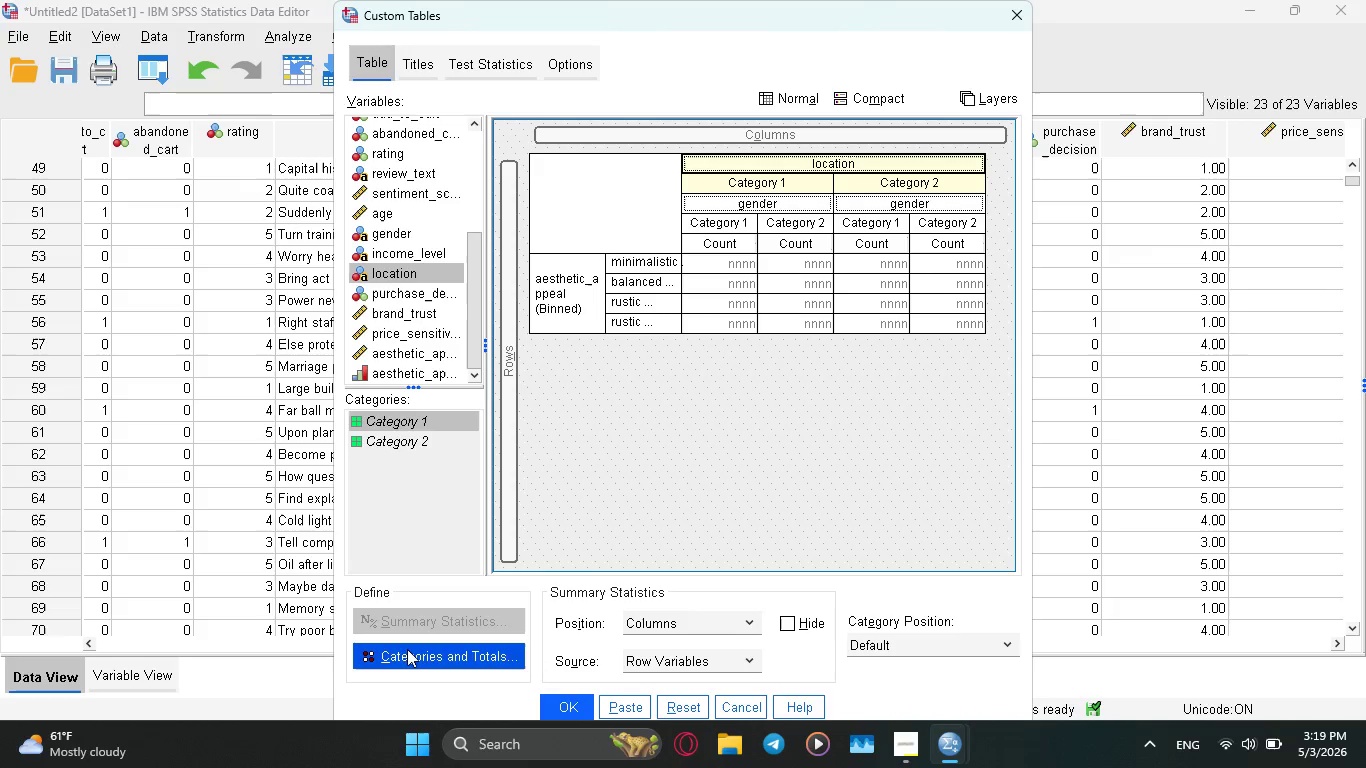 
left_click([407, 653])
 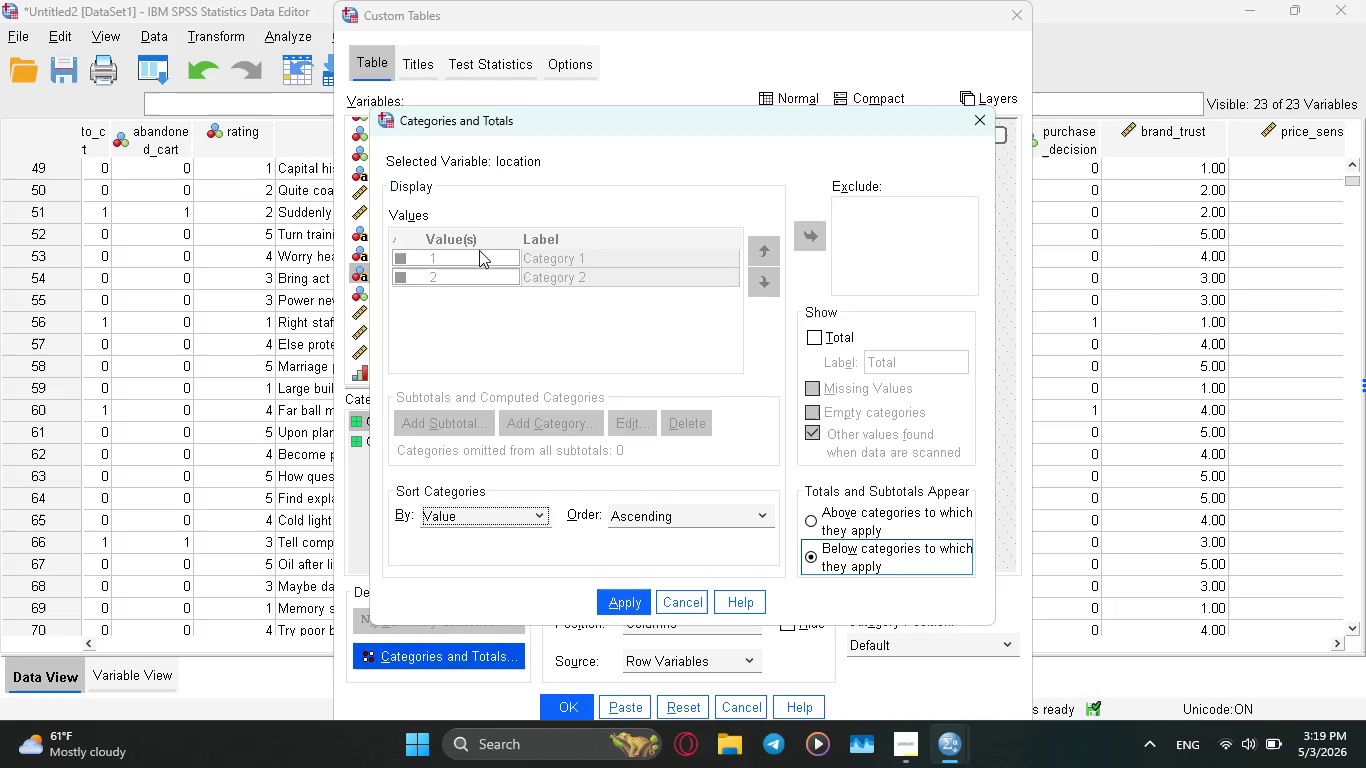 
scroll: coordinate [466, 249], scroll_direction: down, amount: 4.0
 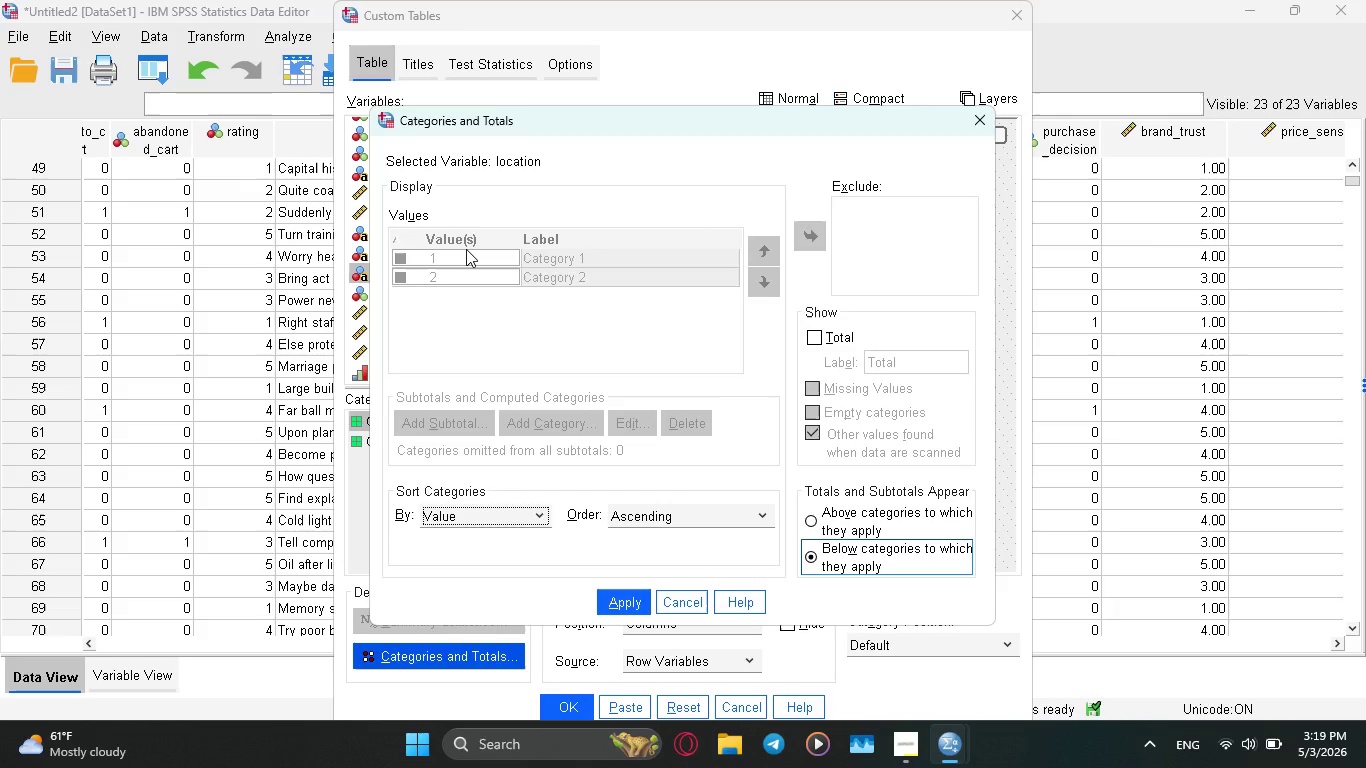 
scroll: coordinate [466, 249], scroll_direction: up, amount: 3.0
 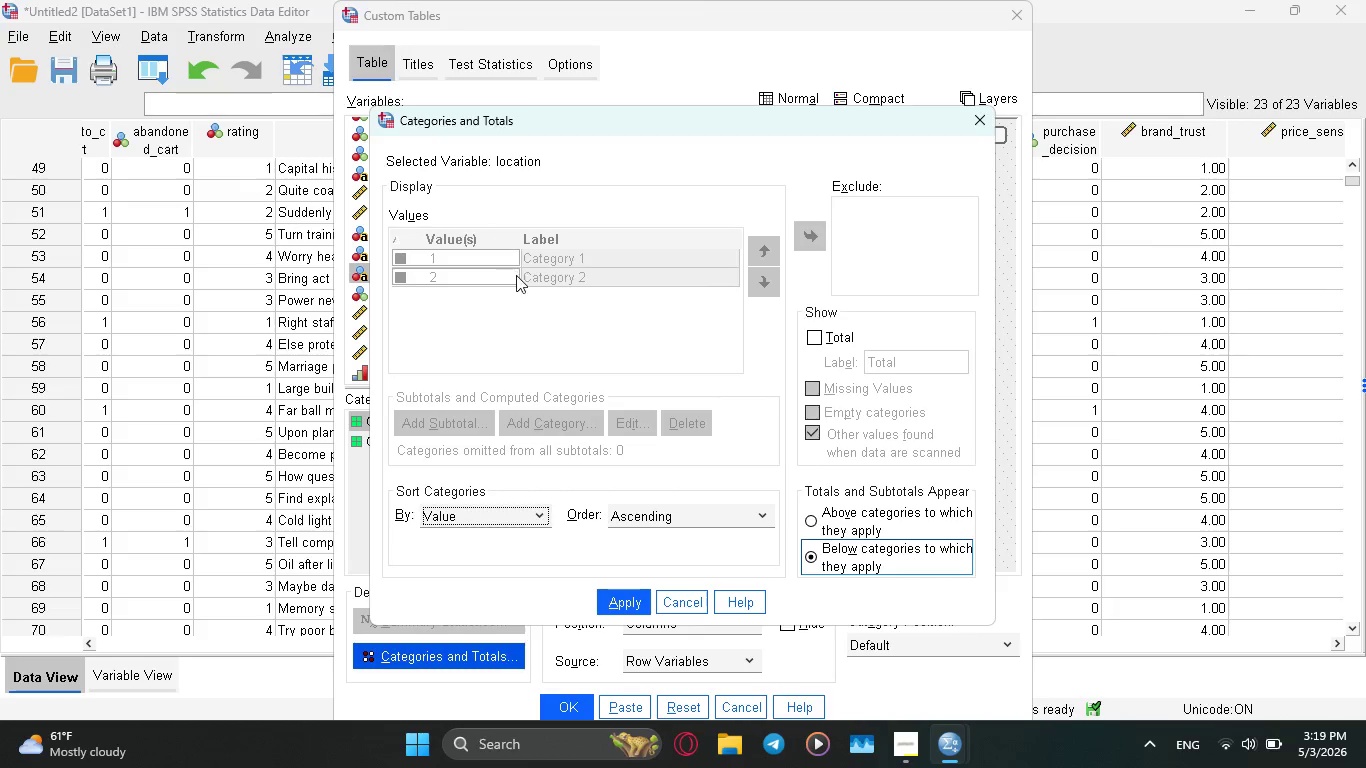 
wait(6.87)
 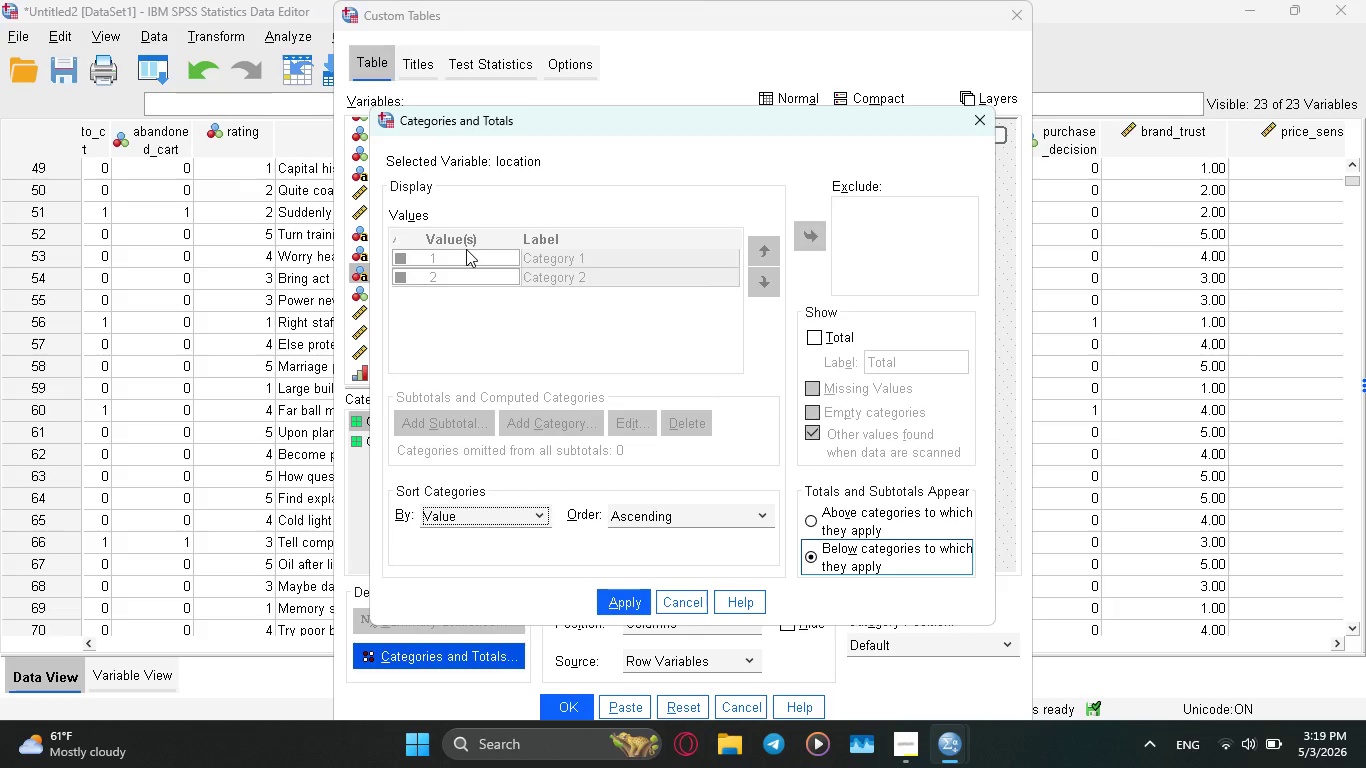 
left_click([463, 259])
 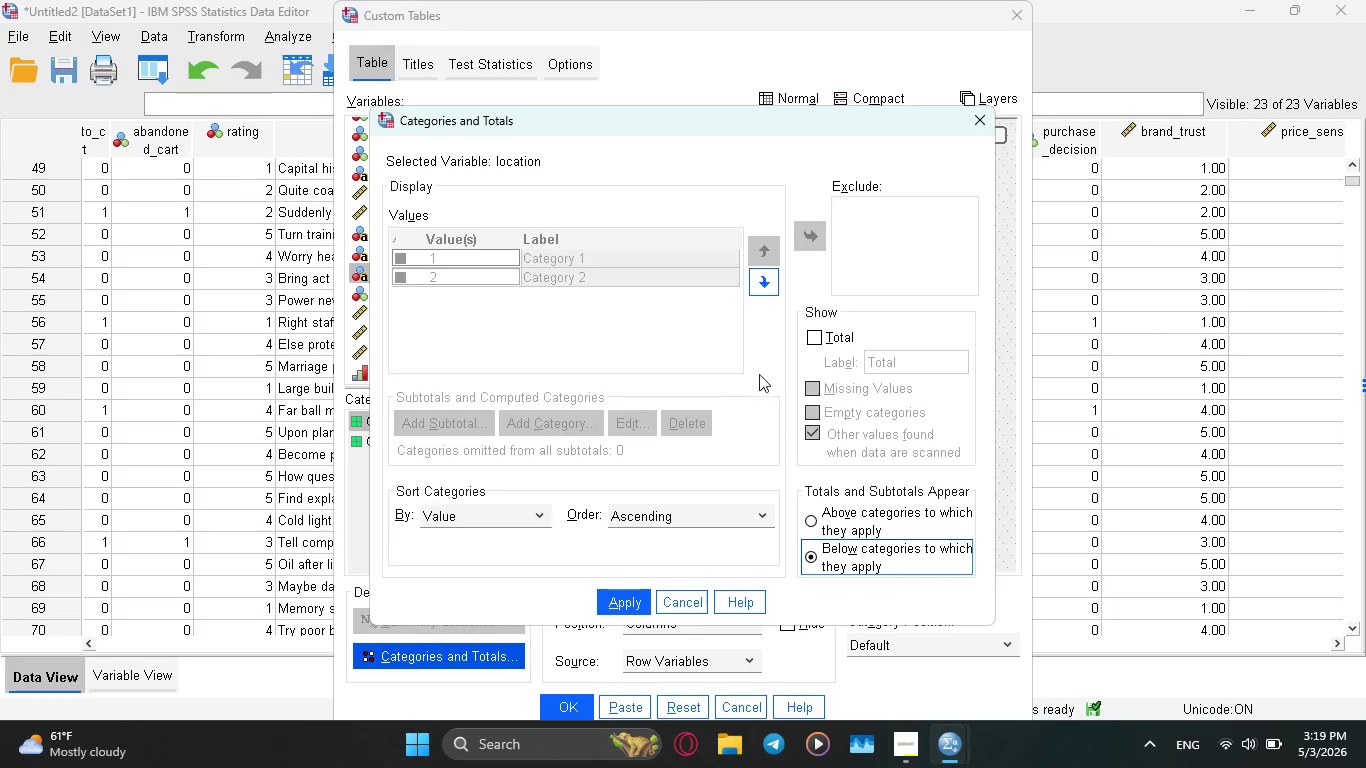 
scroll: coordinate [591, 433], scroll_direction: down, amount: 3.0
 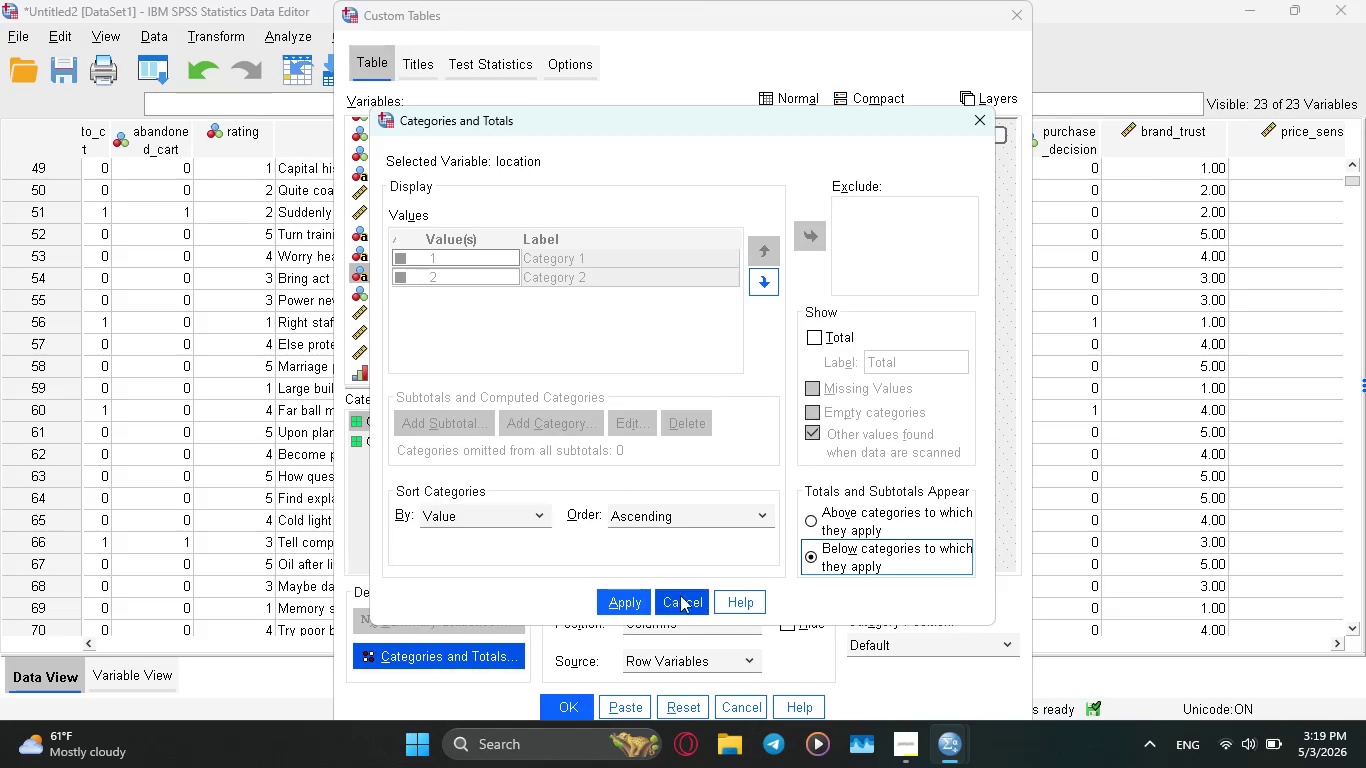 
left_click([685, 602])
 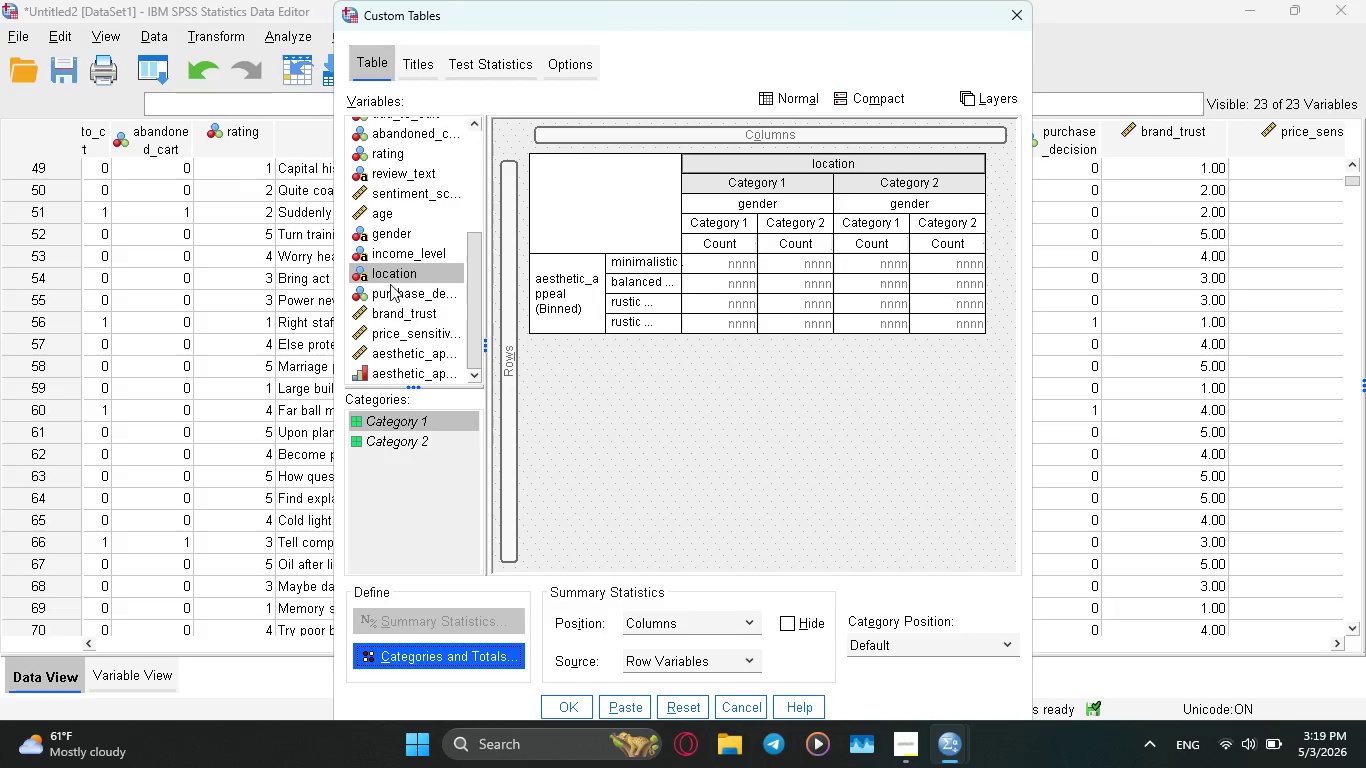 
left_click([390, 271])
 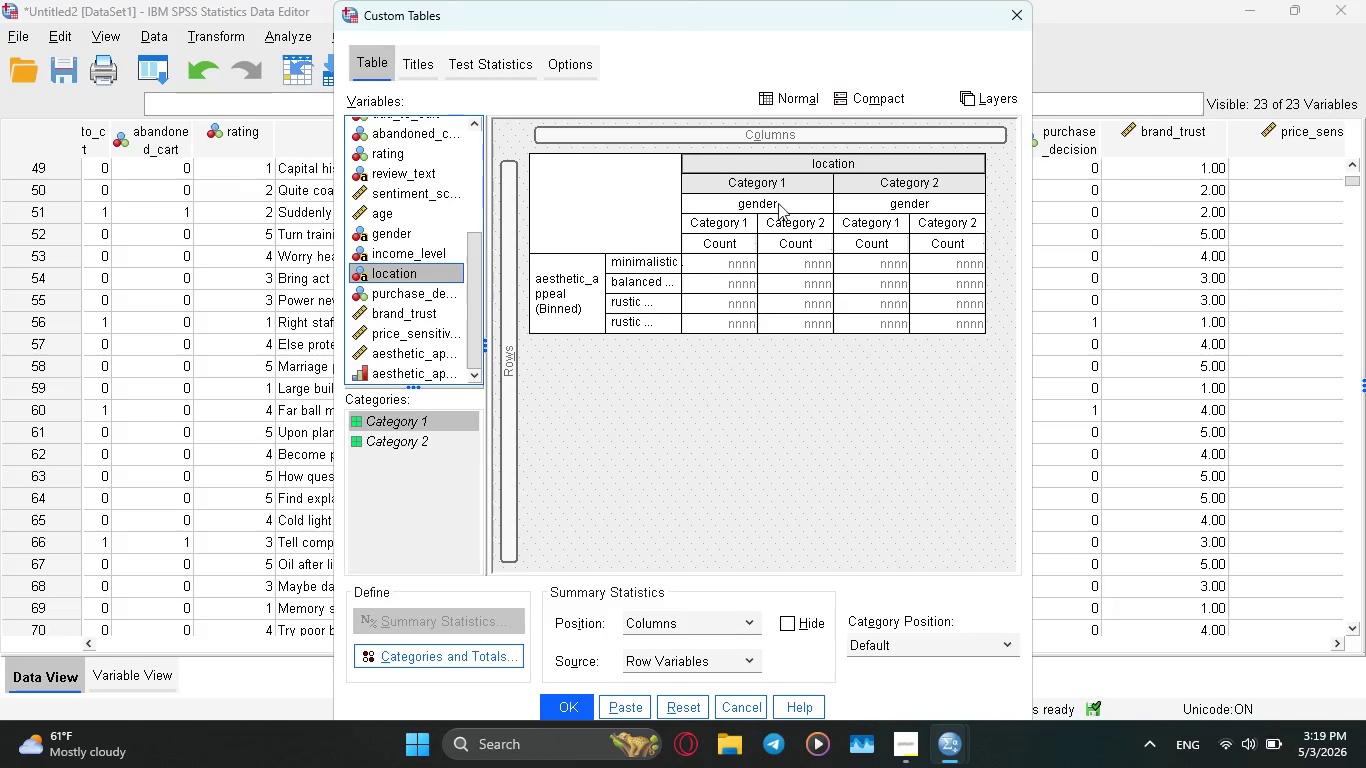 
left_click([873, 174])
 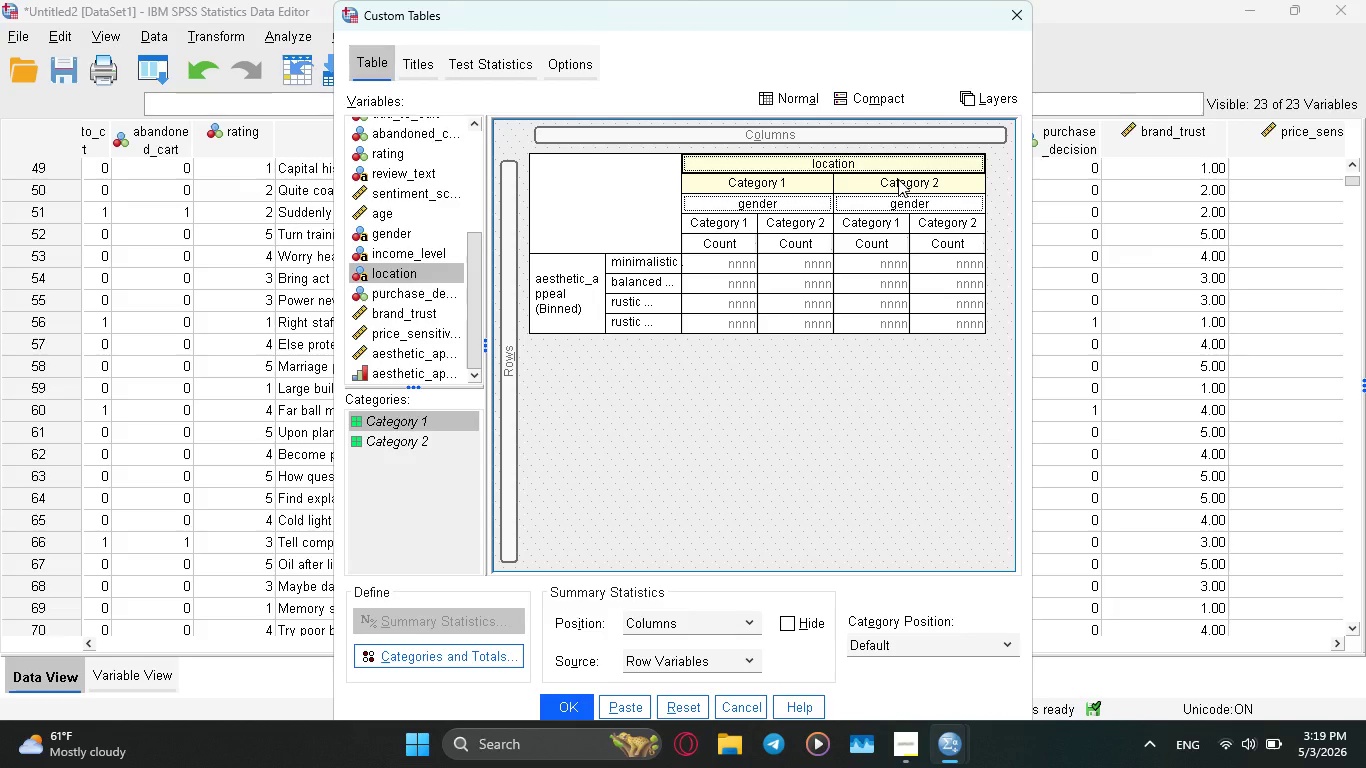 
left_click([898, 179])
 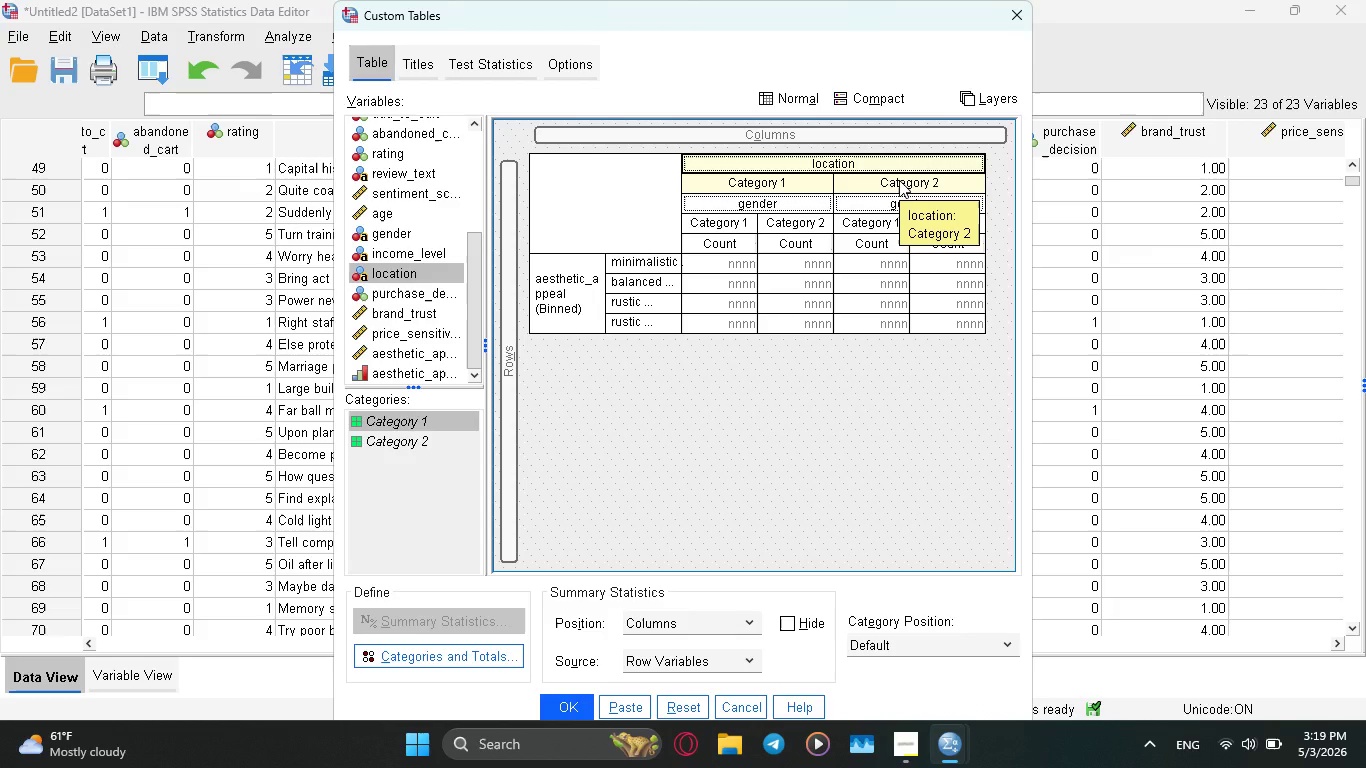 
key(Delete)
 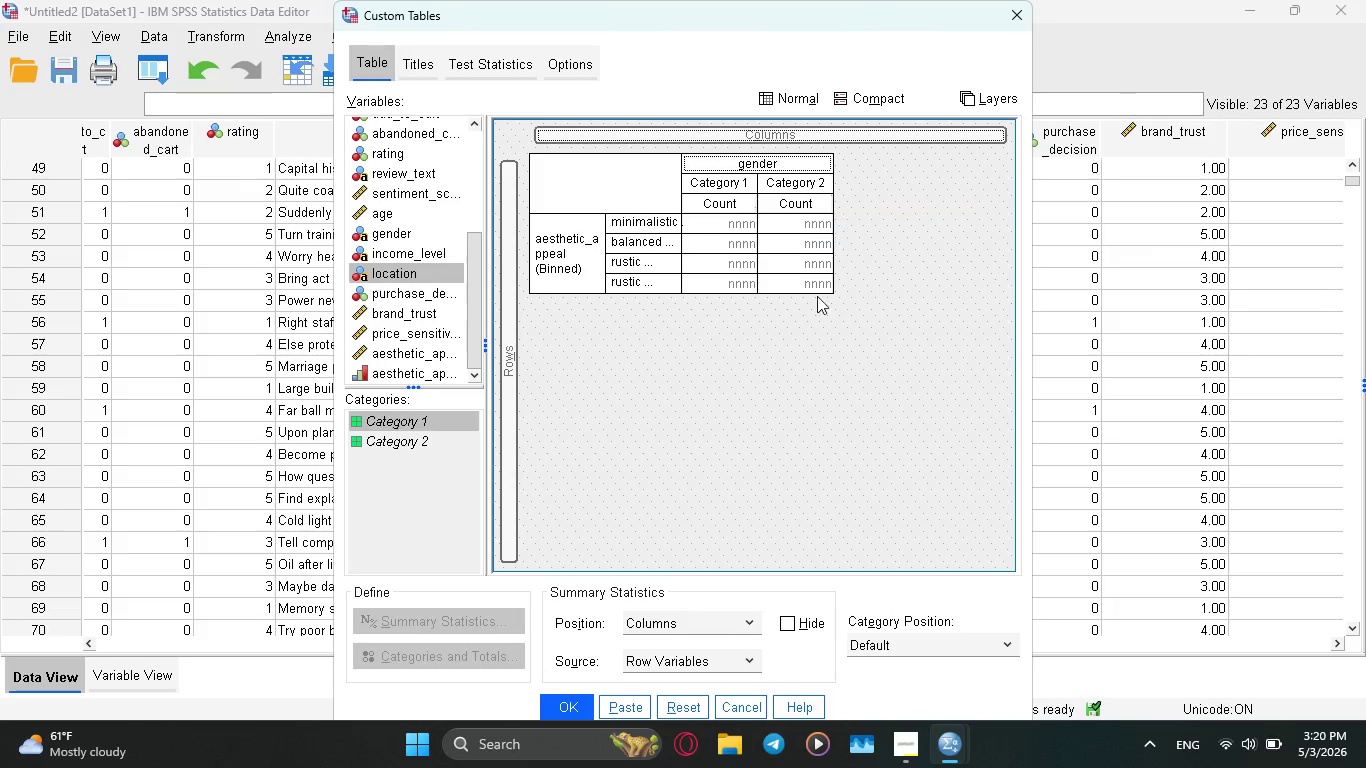 
wait(5.66)
 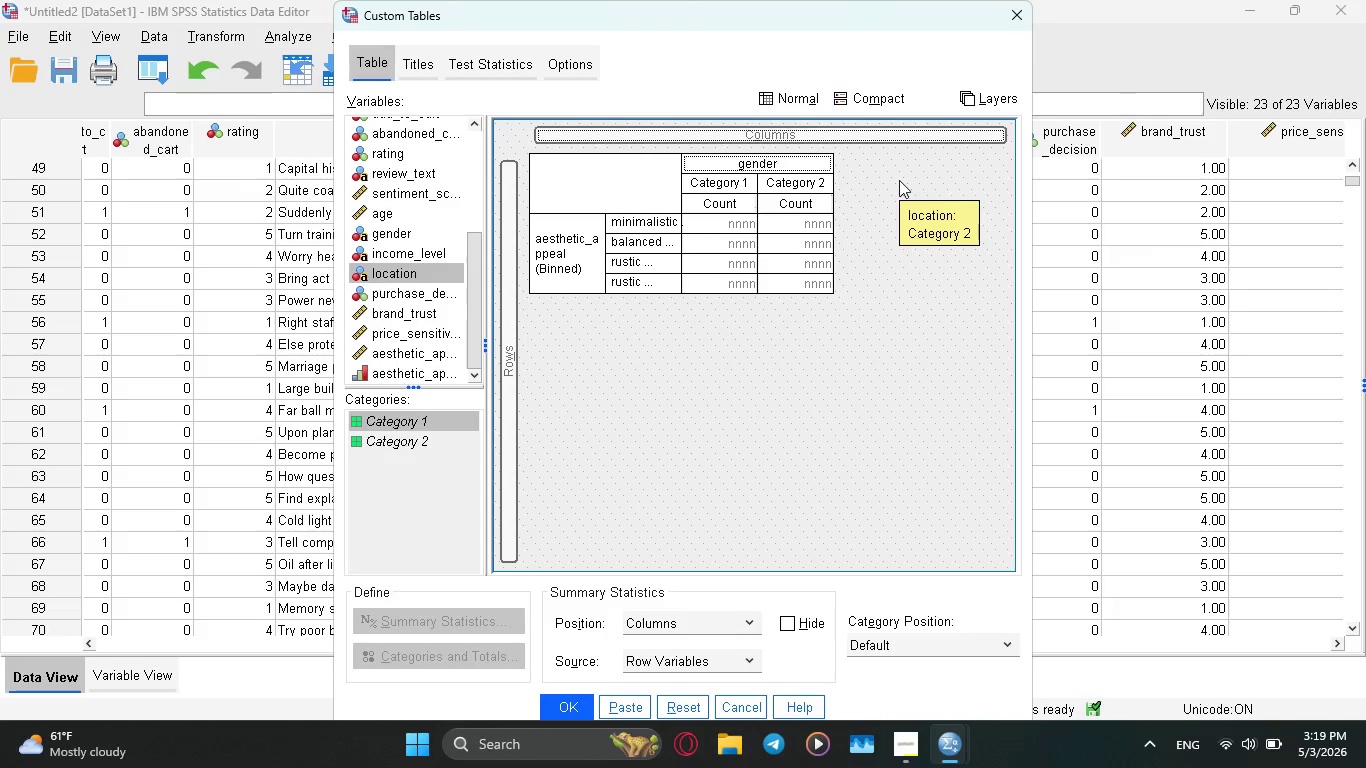 
left_click([737, 696])
 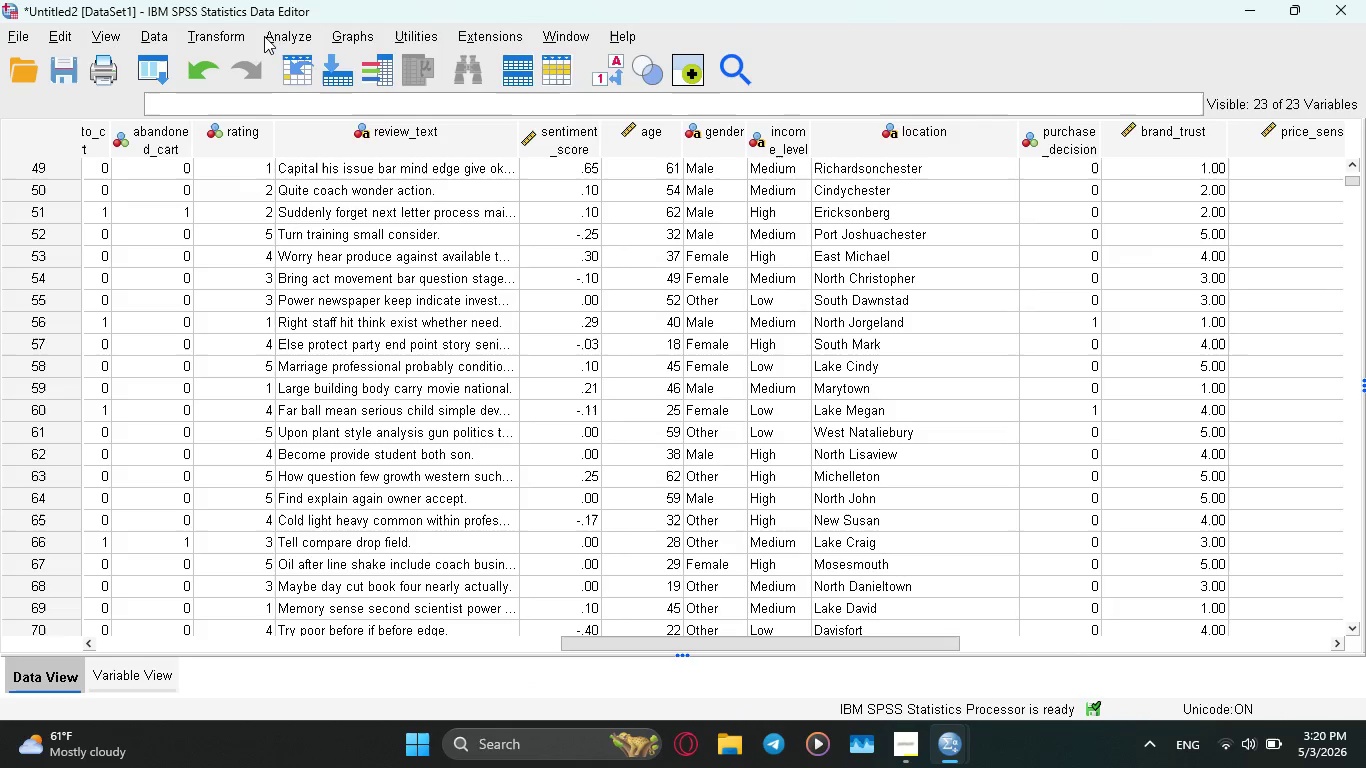 
left_click([278, 28])
 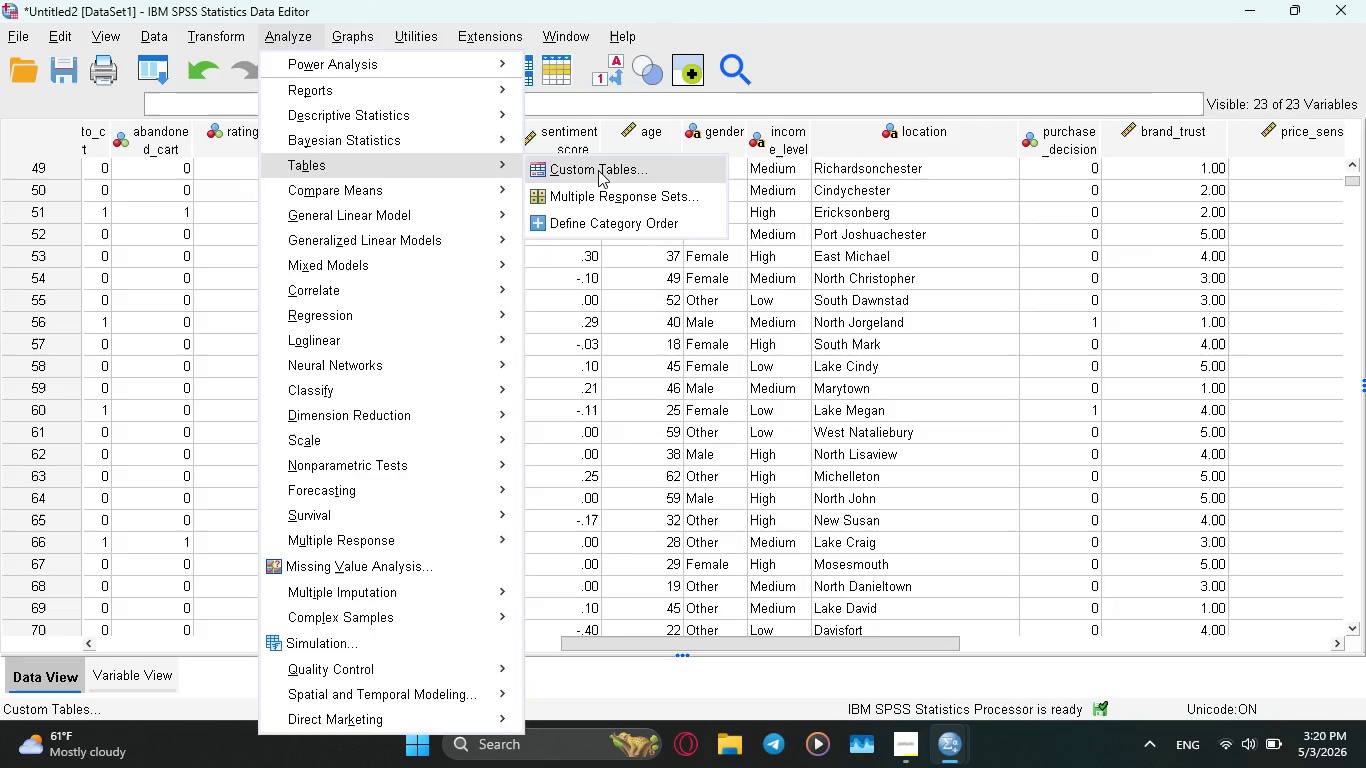 
left_click([598, 168])
 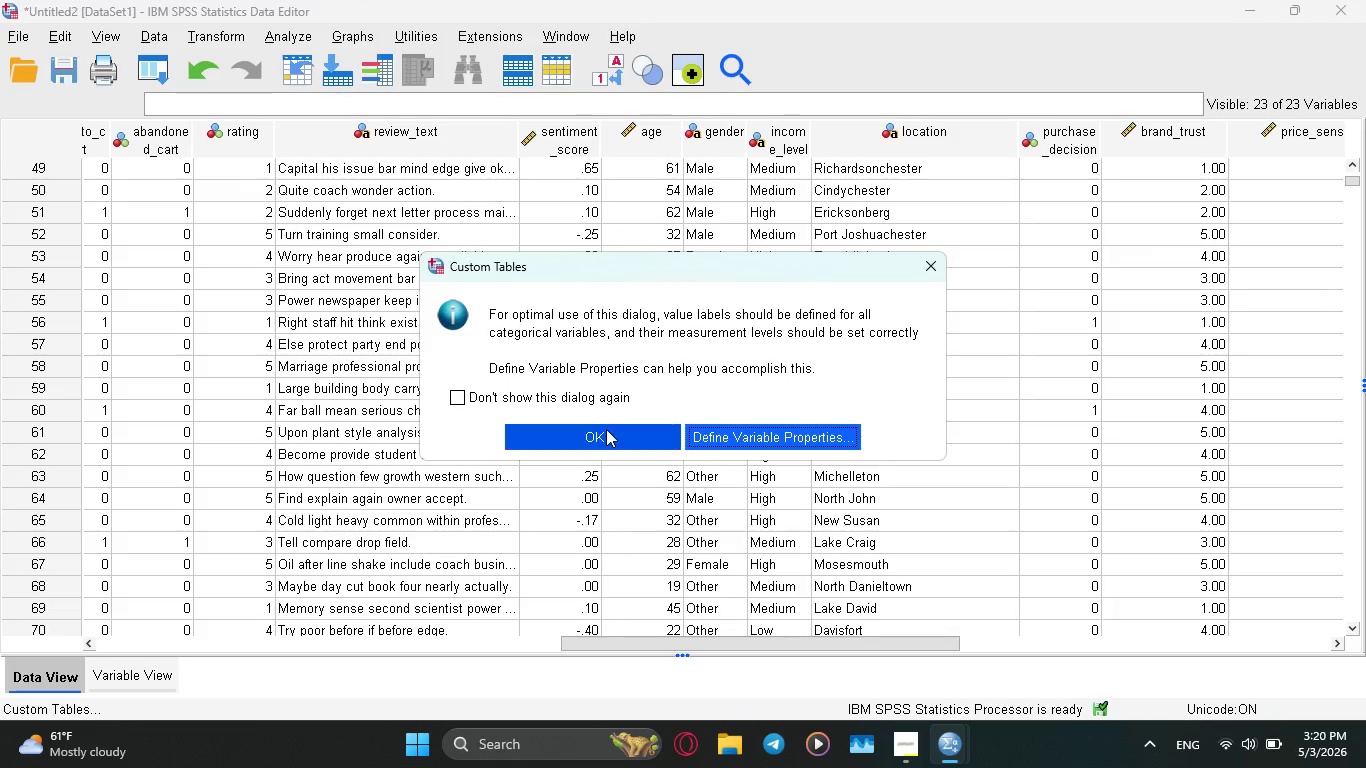 
left_click([606, 429])
 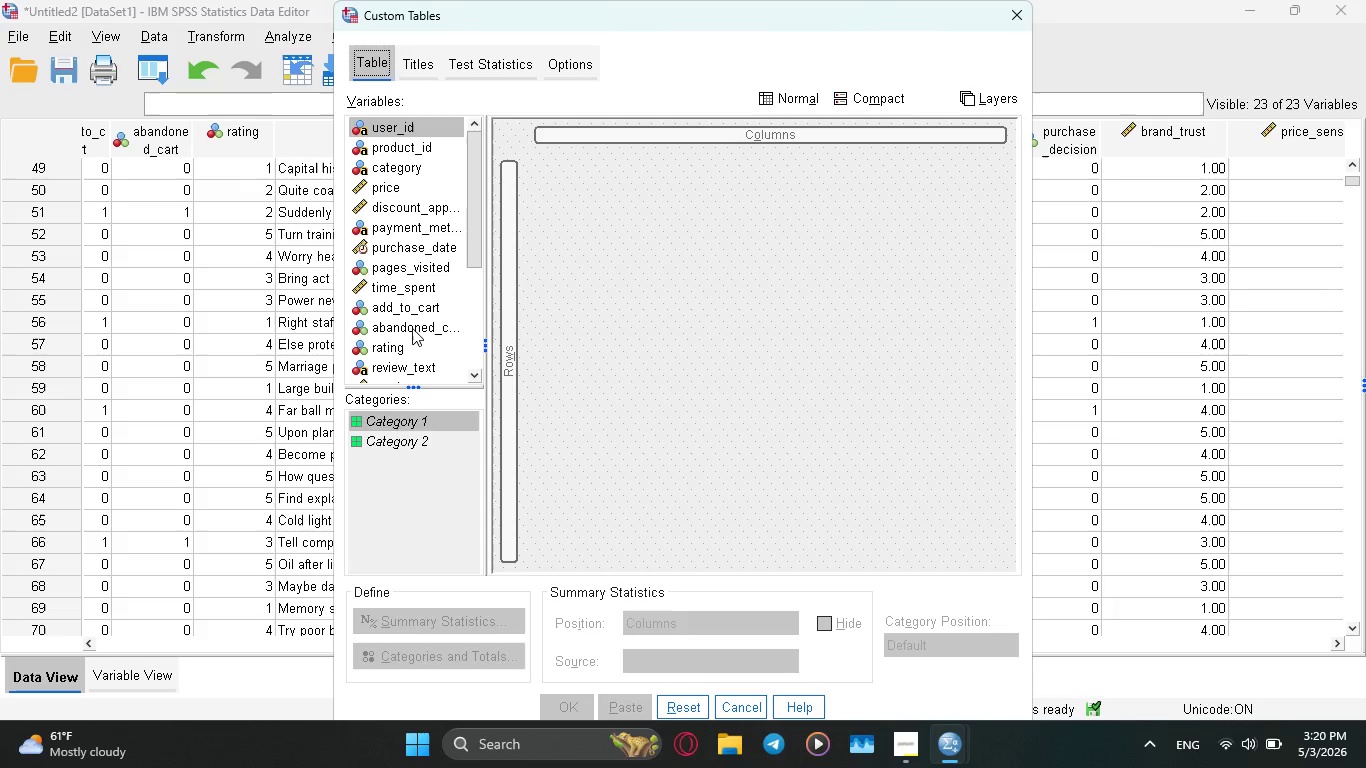 
wait(8.59)
 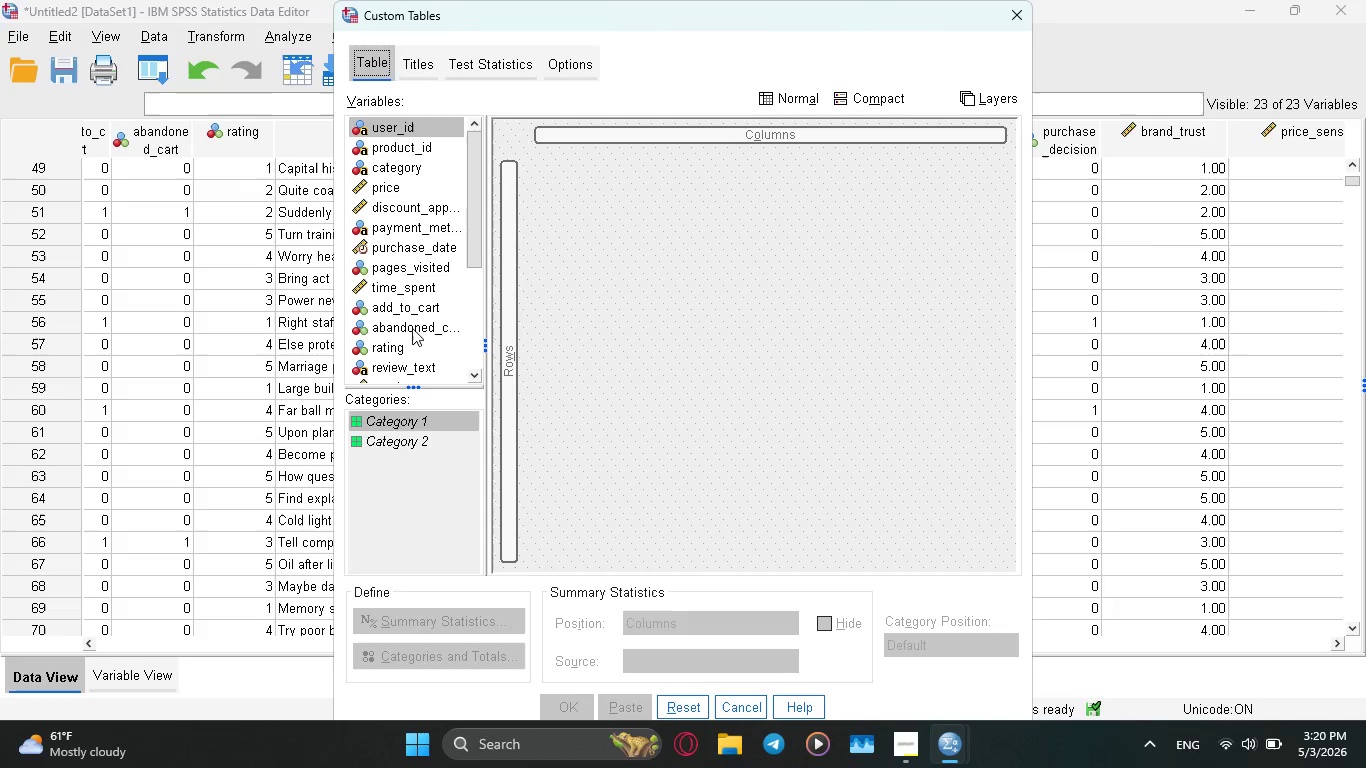 
left_click_drag(start_coordinate=[471, 193], to_coordinate=[474, 302])
 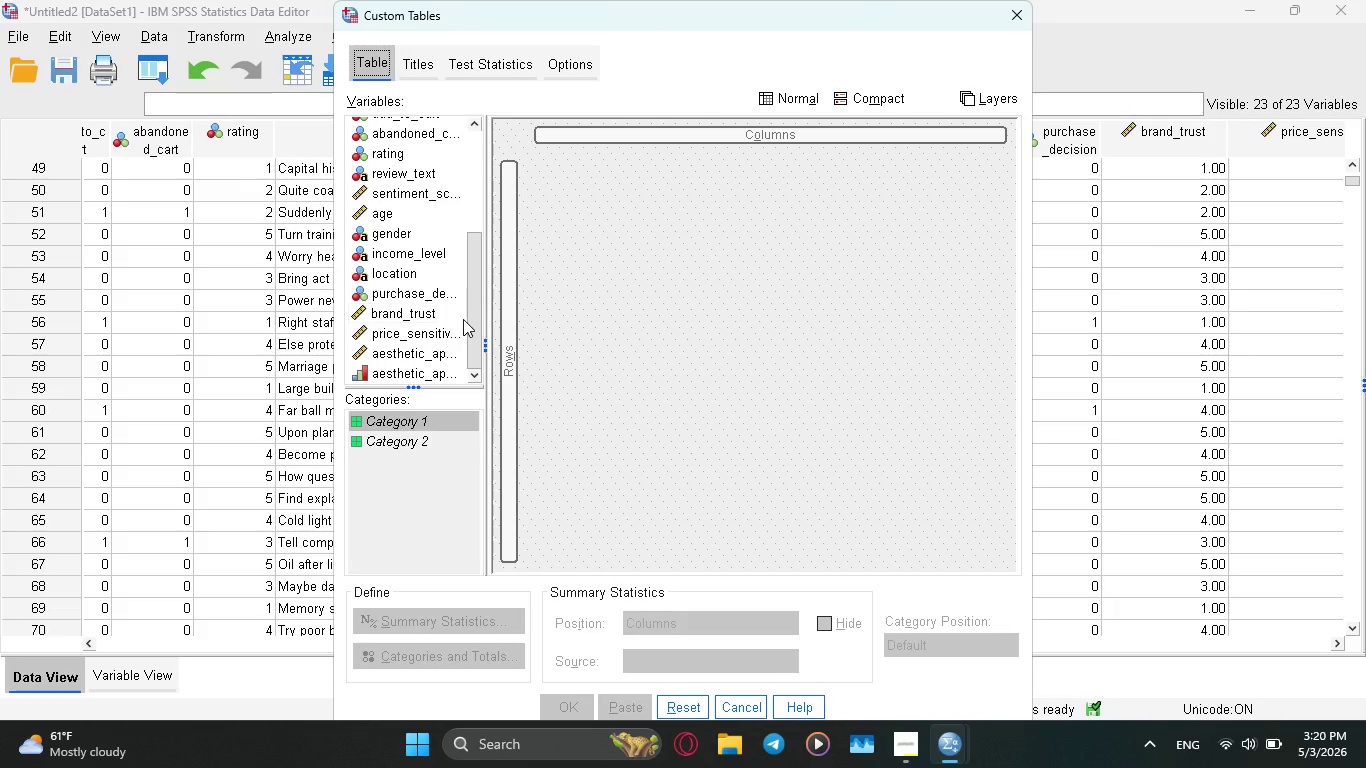 
wait(10.25)
 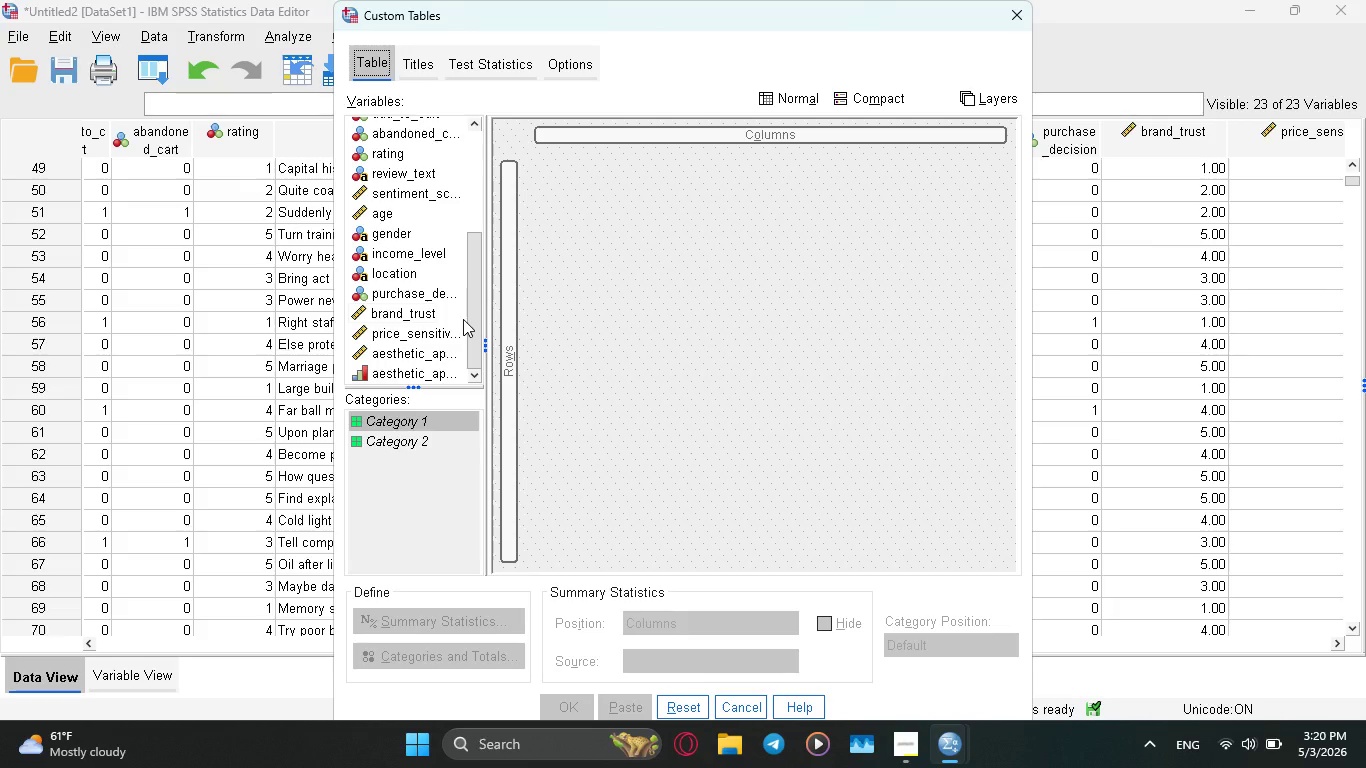 
left_click_drag(start_coordinate=[404, 352], to_coordinate=[538, 368])
 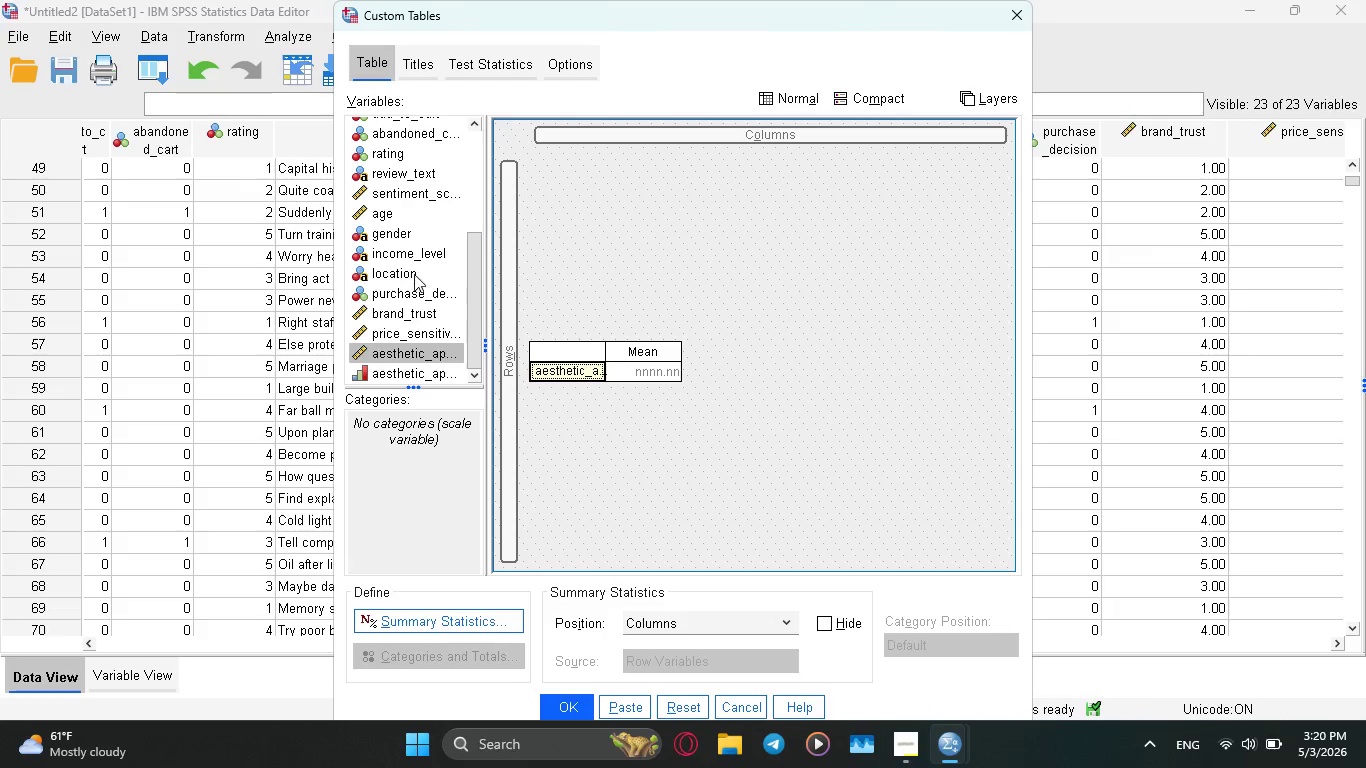 
wait(5.62)
 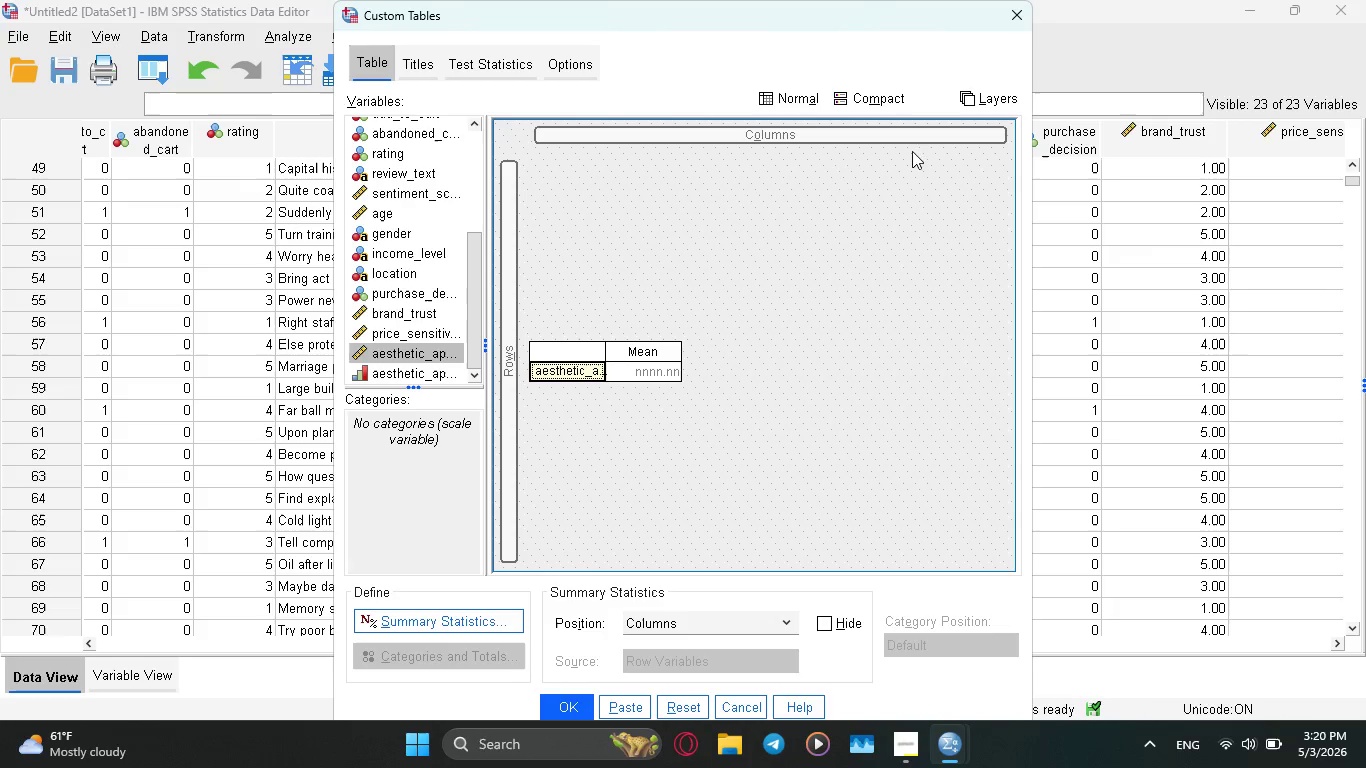 
left_click_drag(start_coordinate=[396, 233], to_coordinate=[742, 149])
 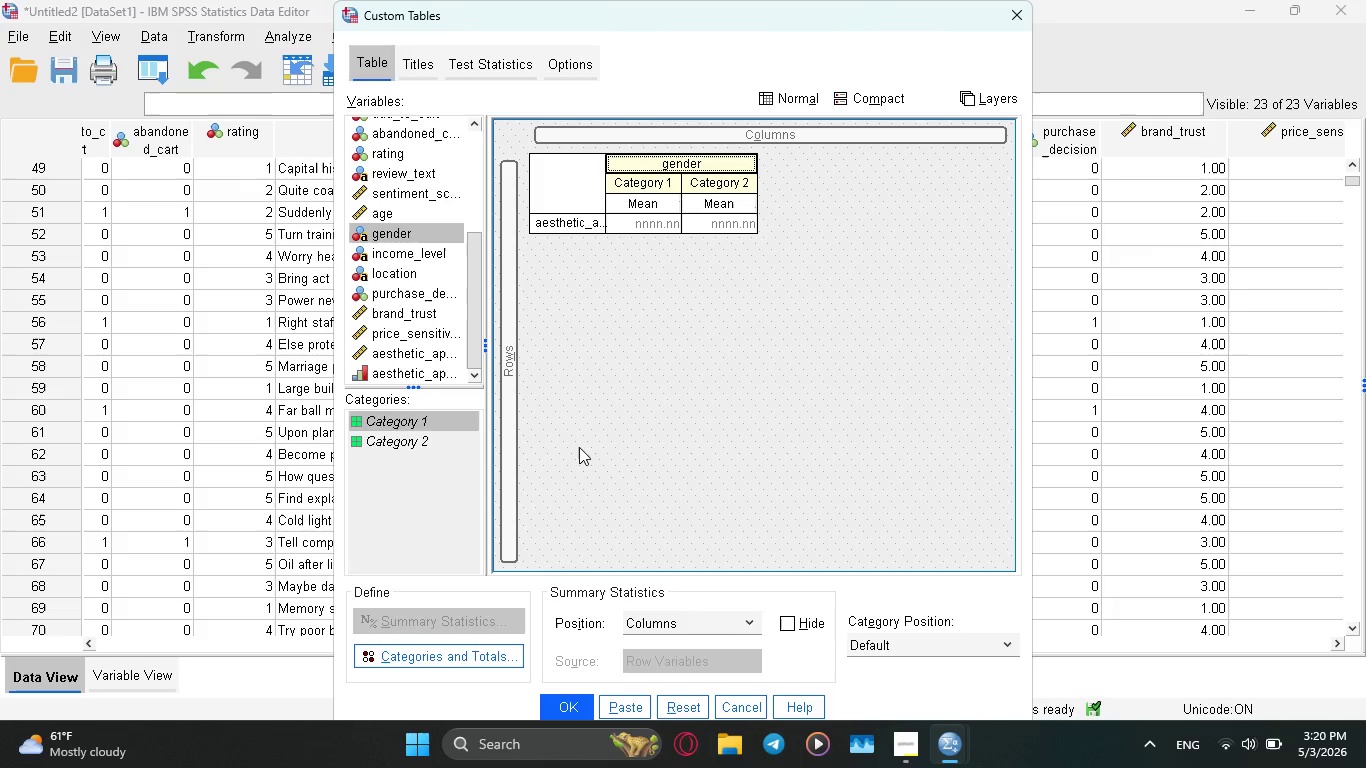 
wait(10.67)
 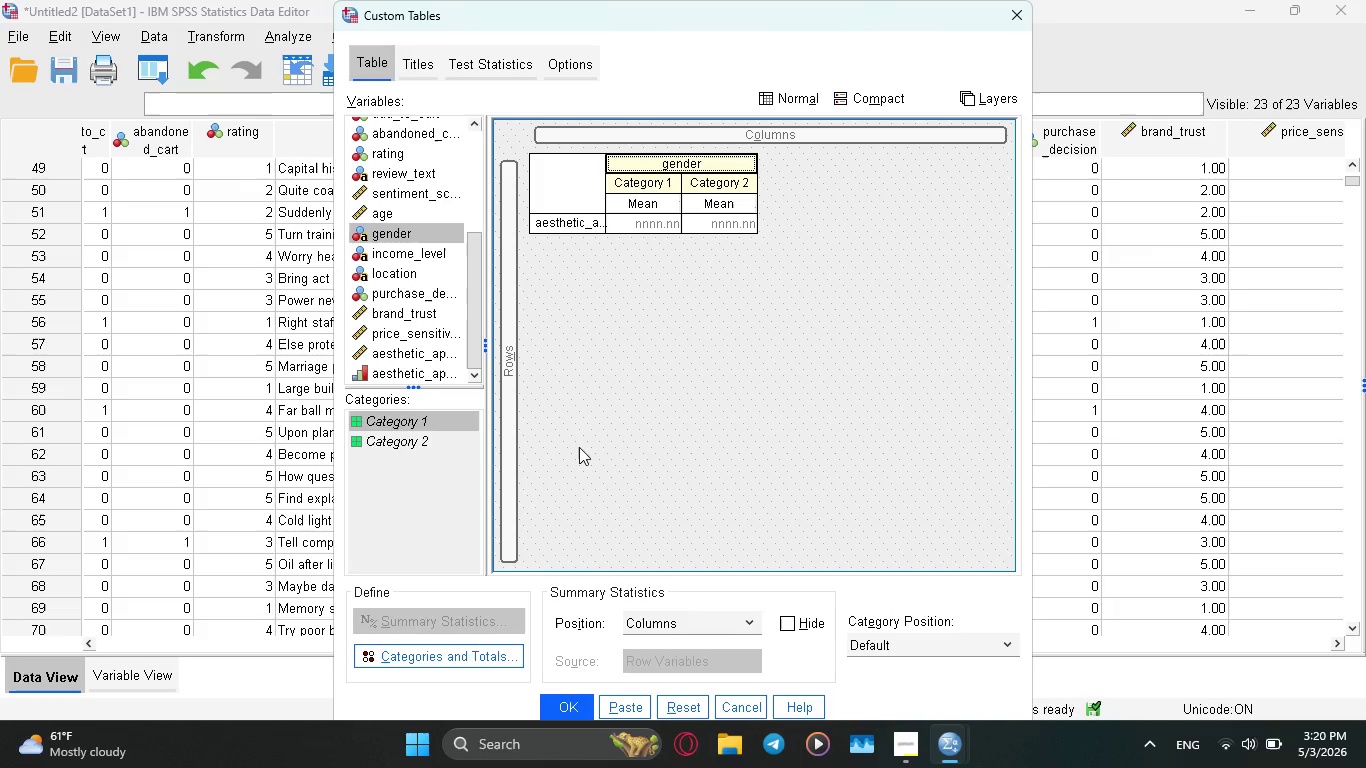 
left_click_drag(start_coordinate=[404, 270], to_coordinate=[811, 155])
 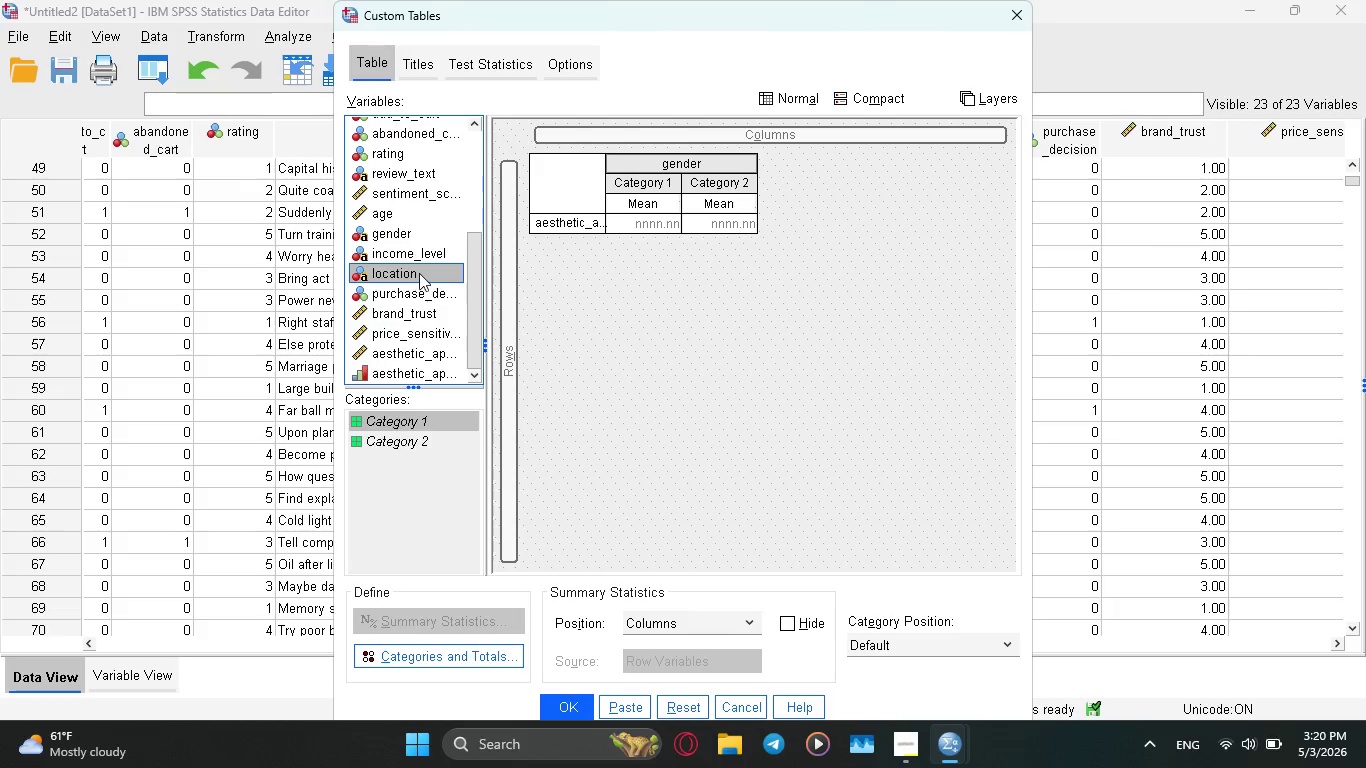 
left_click_drag(start_coordinate=[403, 272], to_coordinate=[787, 150])
 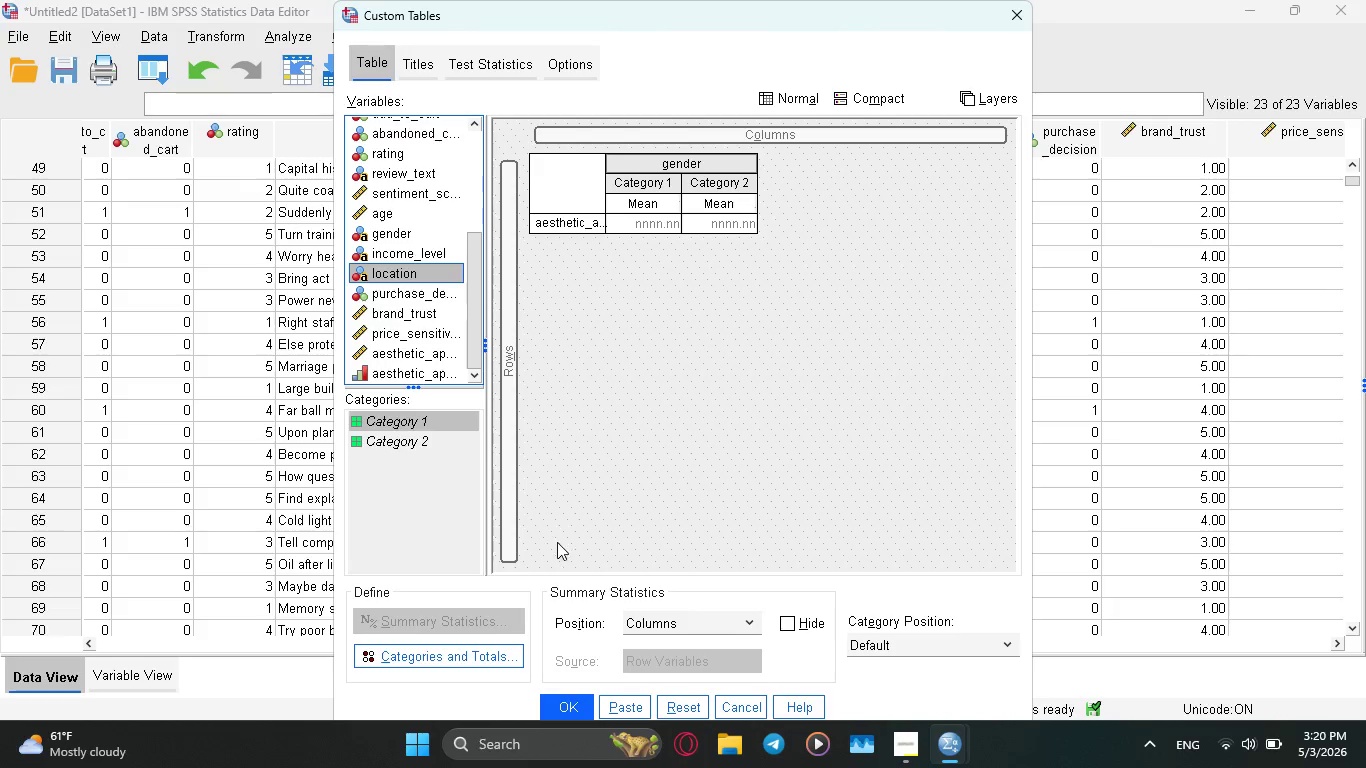 
left_click([726, 616])
 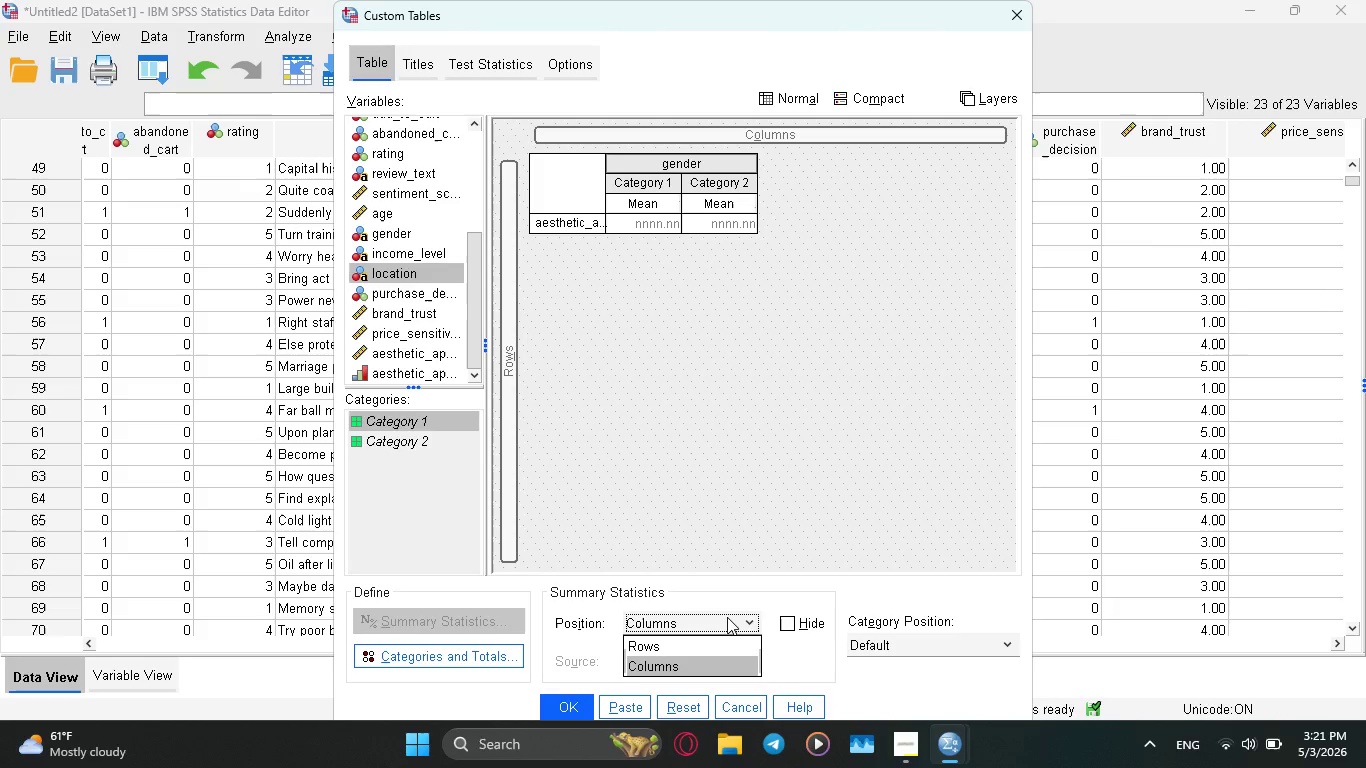 
left_click([727, 617])
 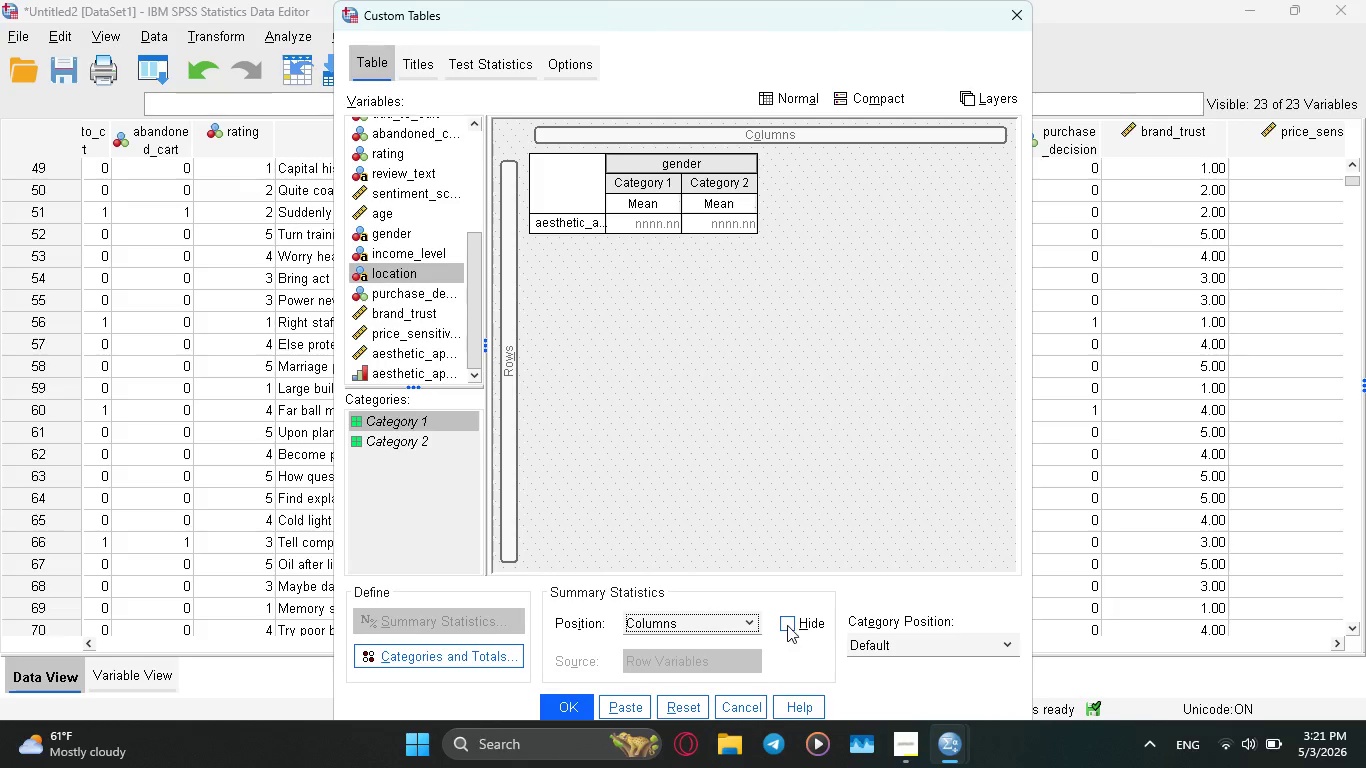 
left_click([787, 625])
 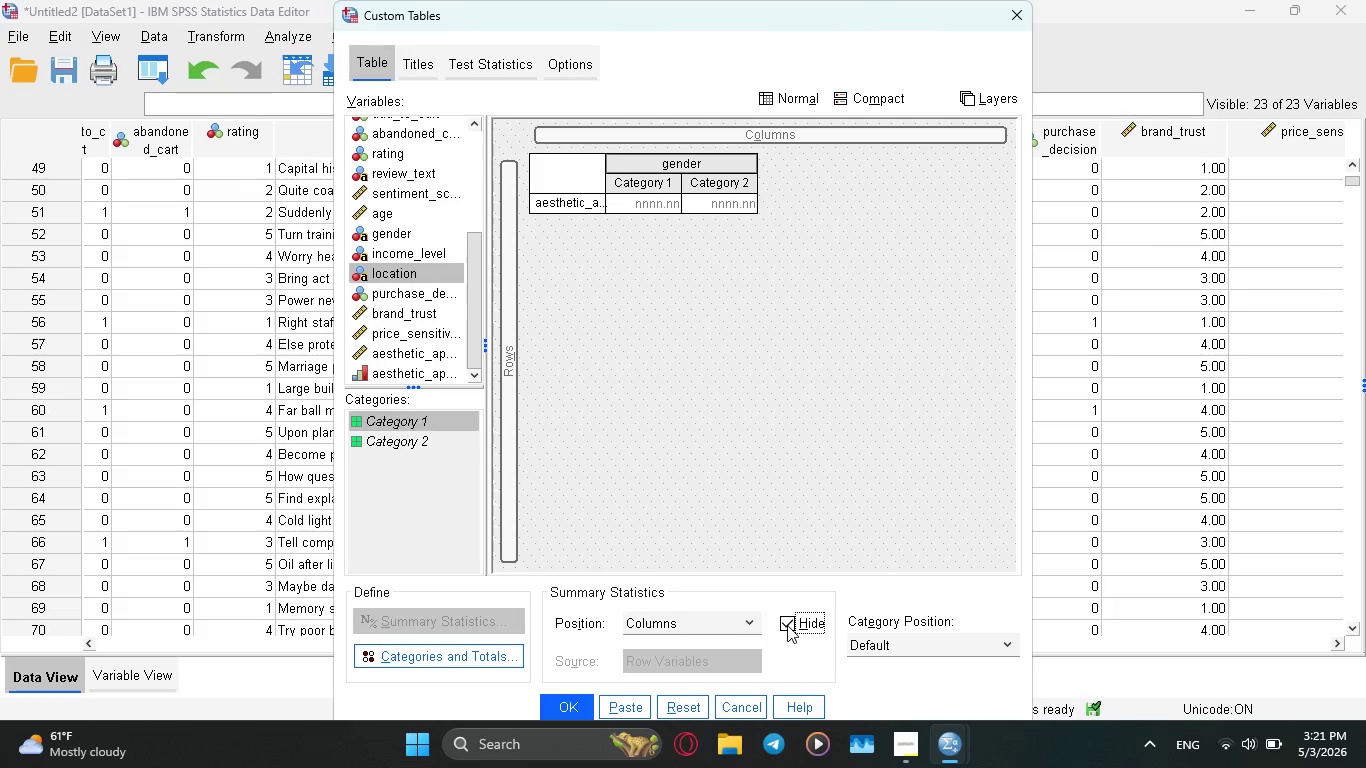 
left_click([787, 625])
 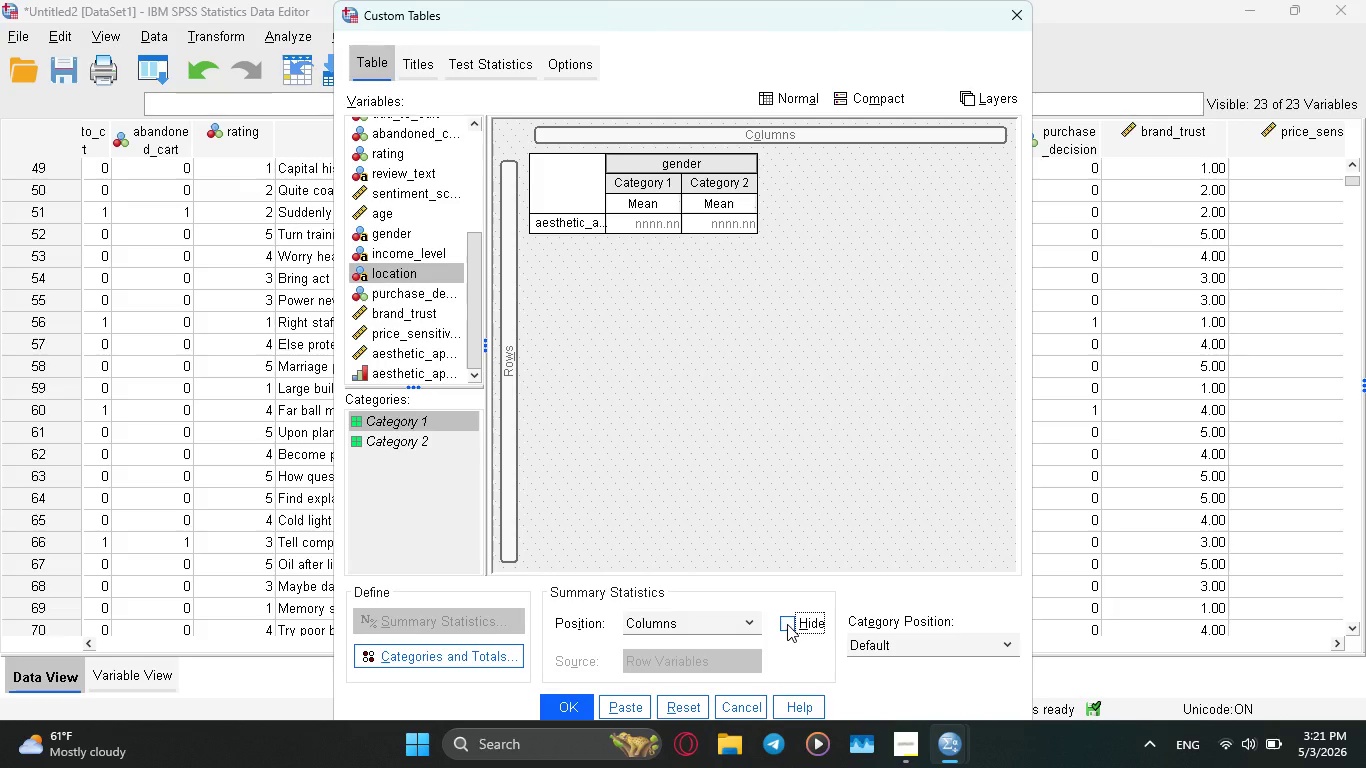 
left_click([787, 624])
 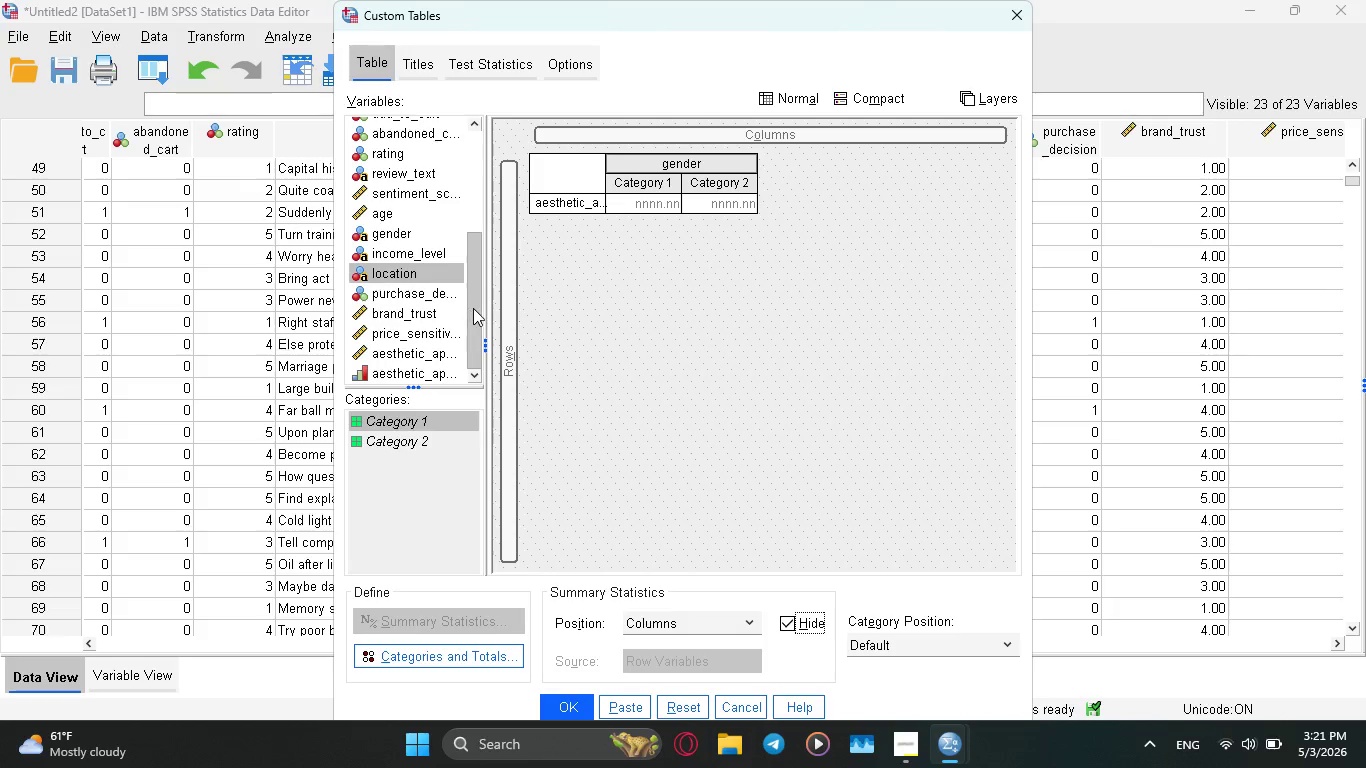 
left_click_drag(start_coordinate=[475, 314], to_coordinate=[475, 324])
 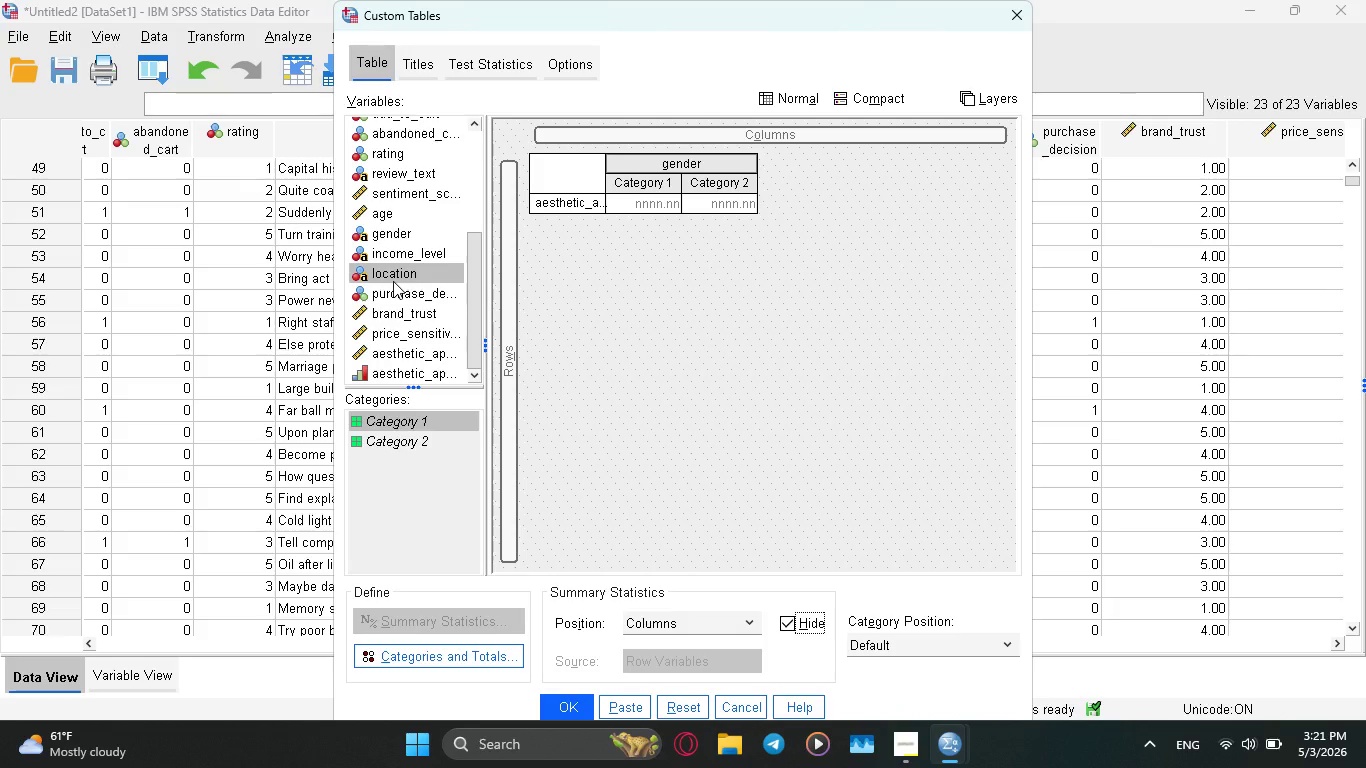 
wait(6.78)
 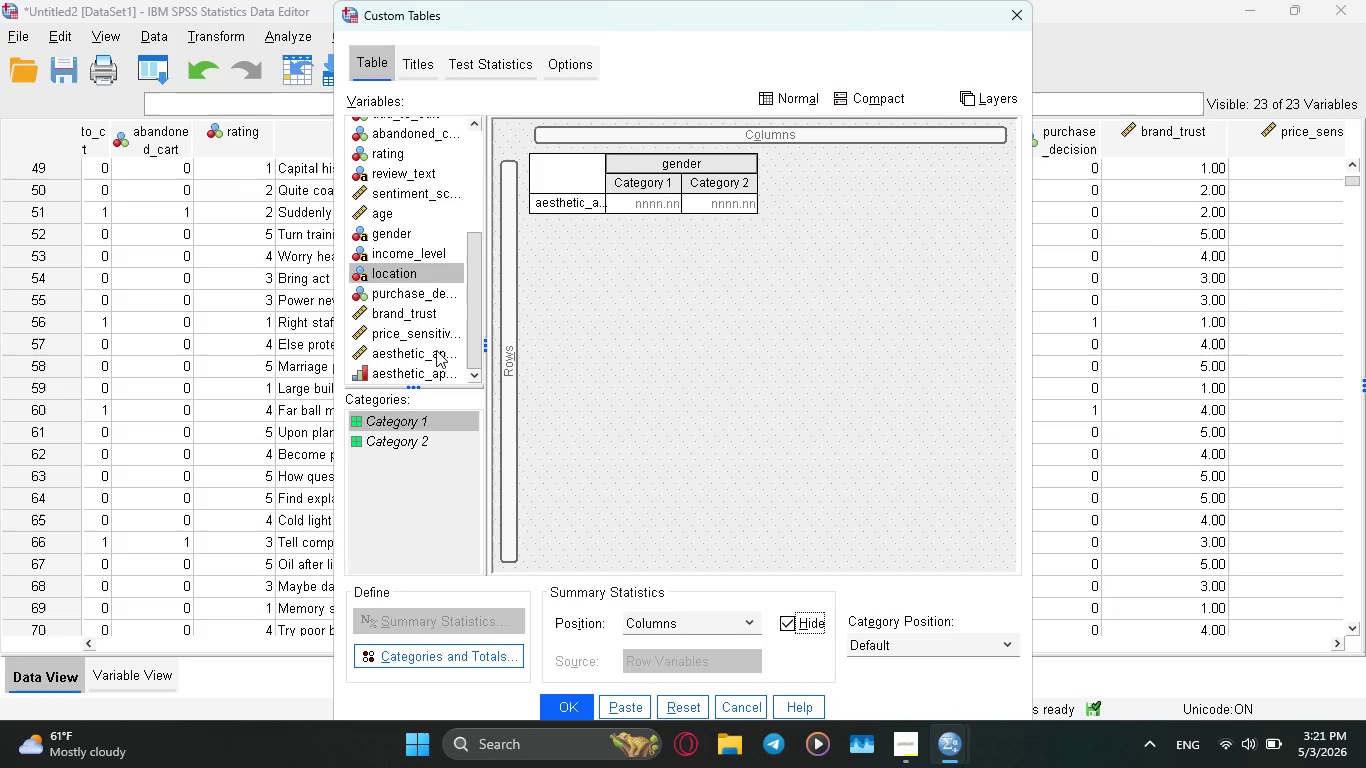 
left_click_drag(start_coordinate=[388, 277], to_coordinate=[736, 156])
 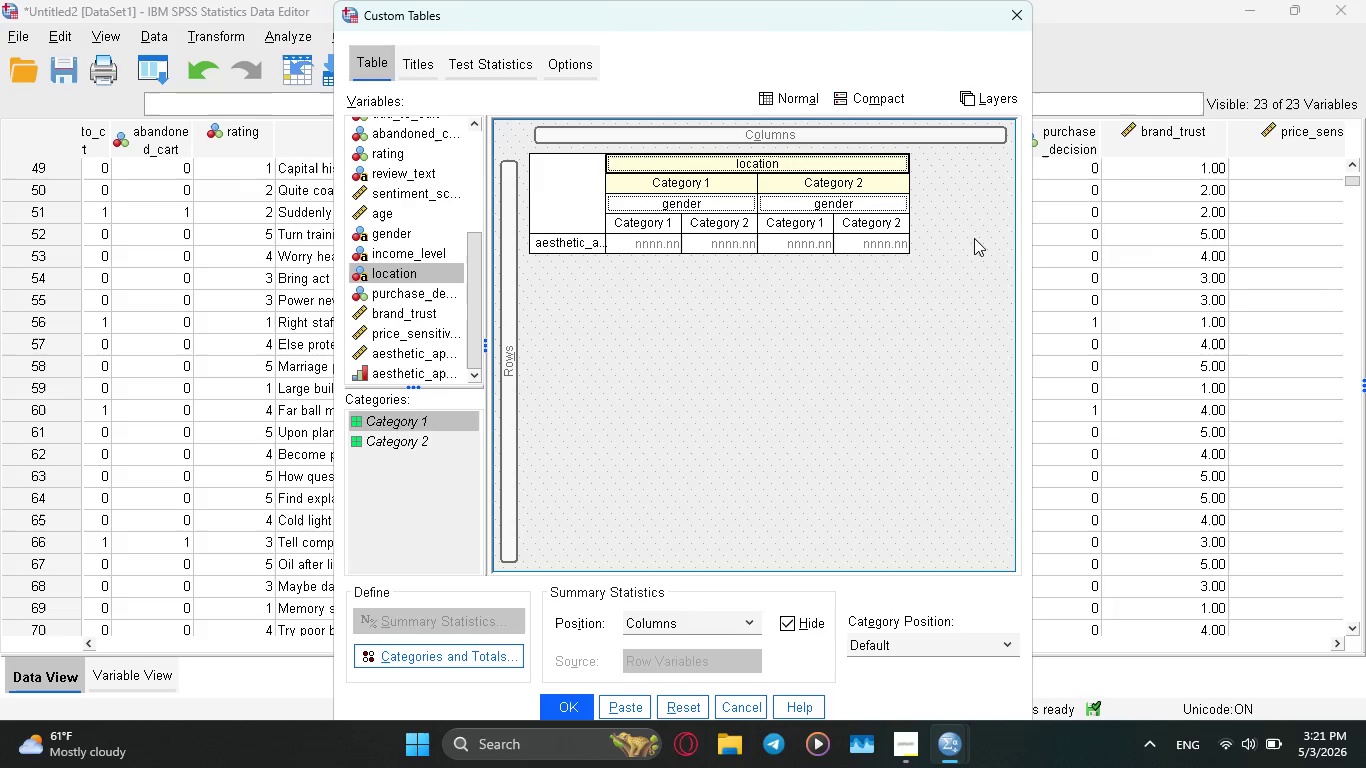 
wait(8.06)
 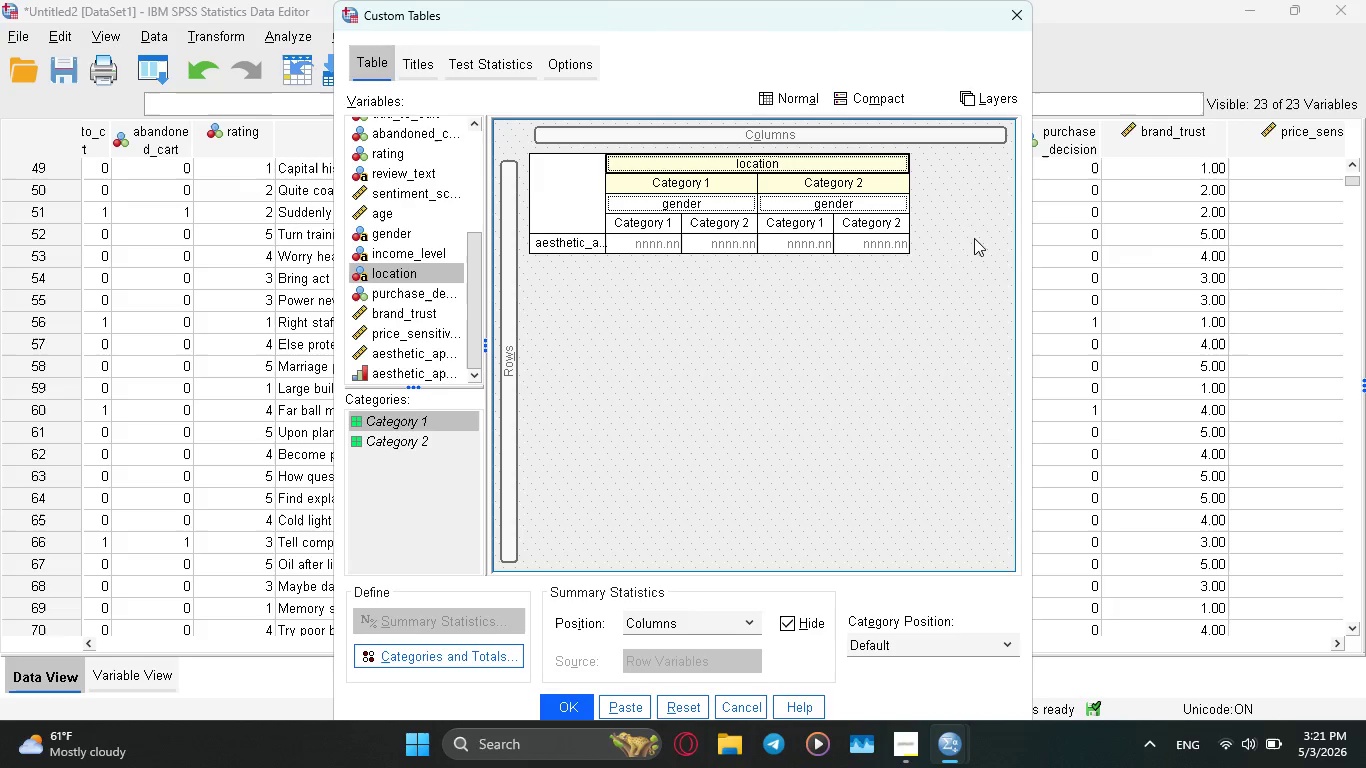 
left_click([753, 623])
 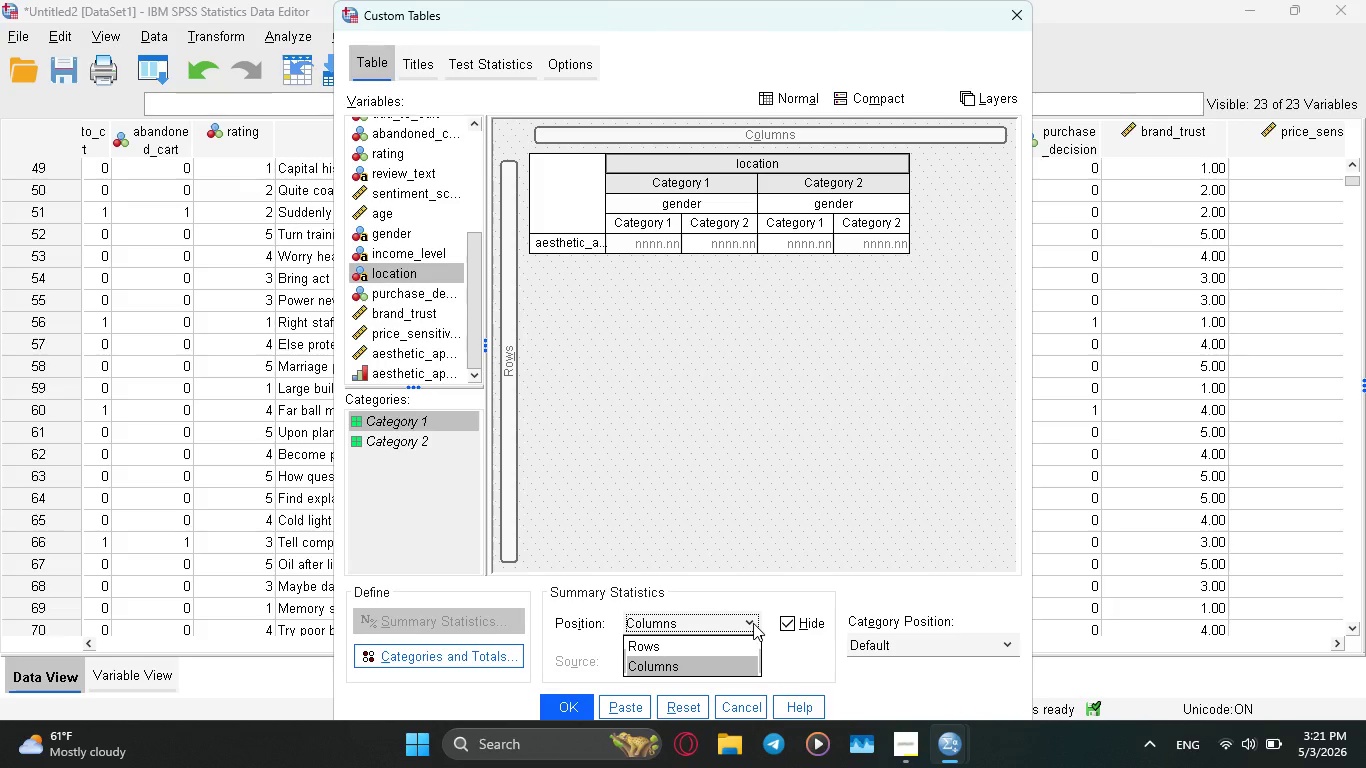 
left_click([753, 623])
 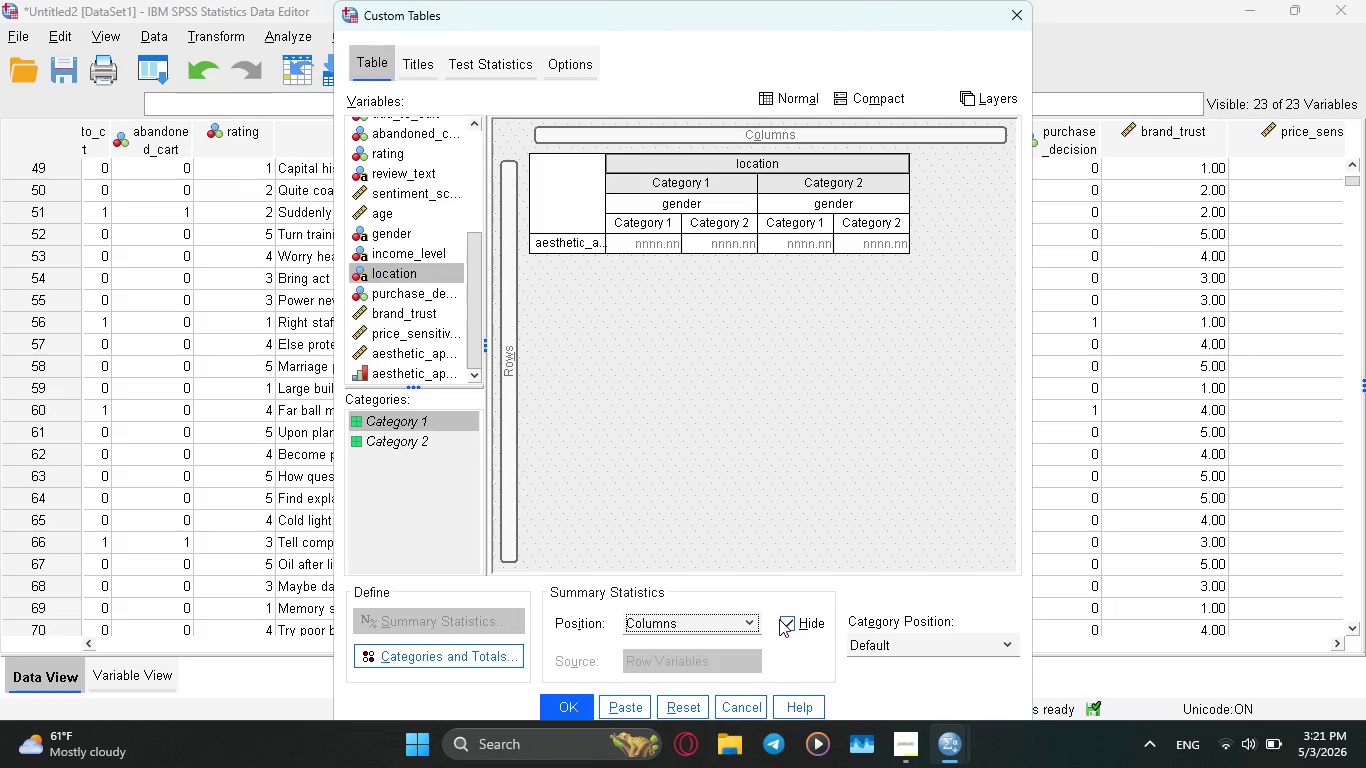 
left_click([782, 620])
 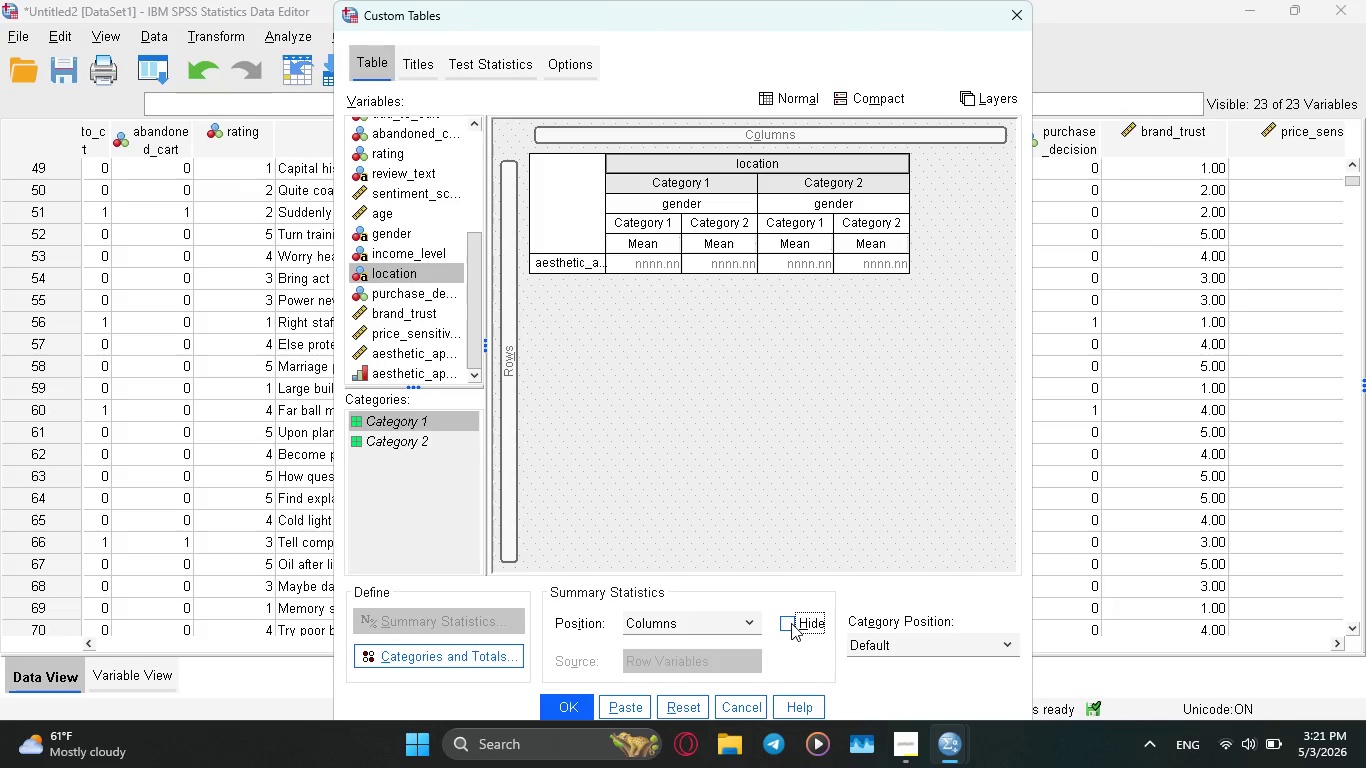 
left_click([791, 623])
 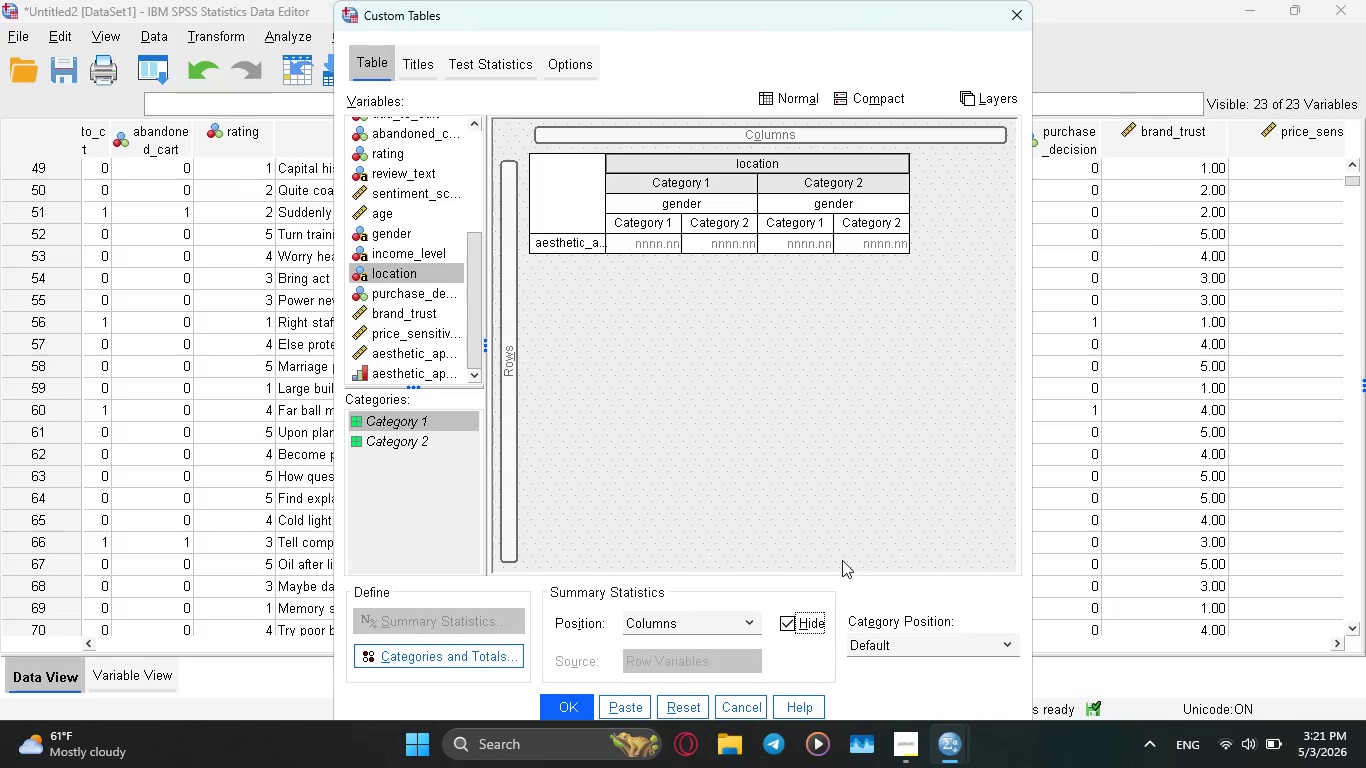 
scroll: coordinate [837, 557], scroll_direction: down, amount: 5.0
 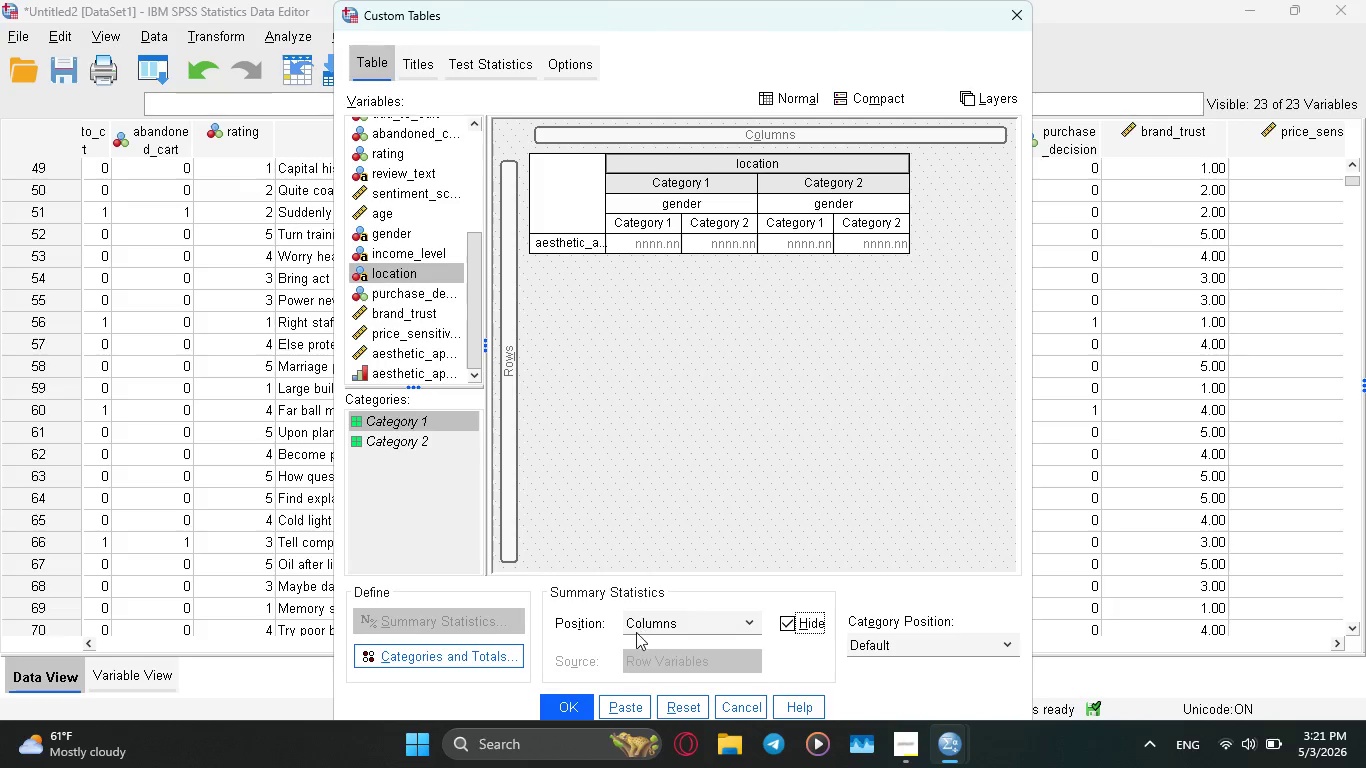 
wait(5.34)
 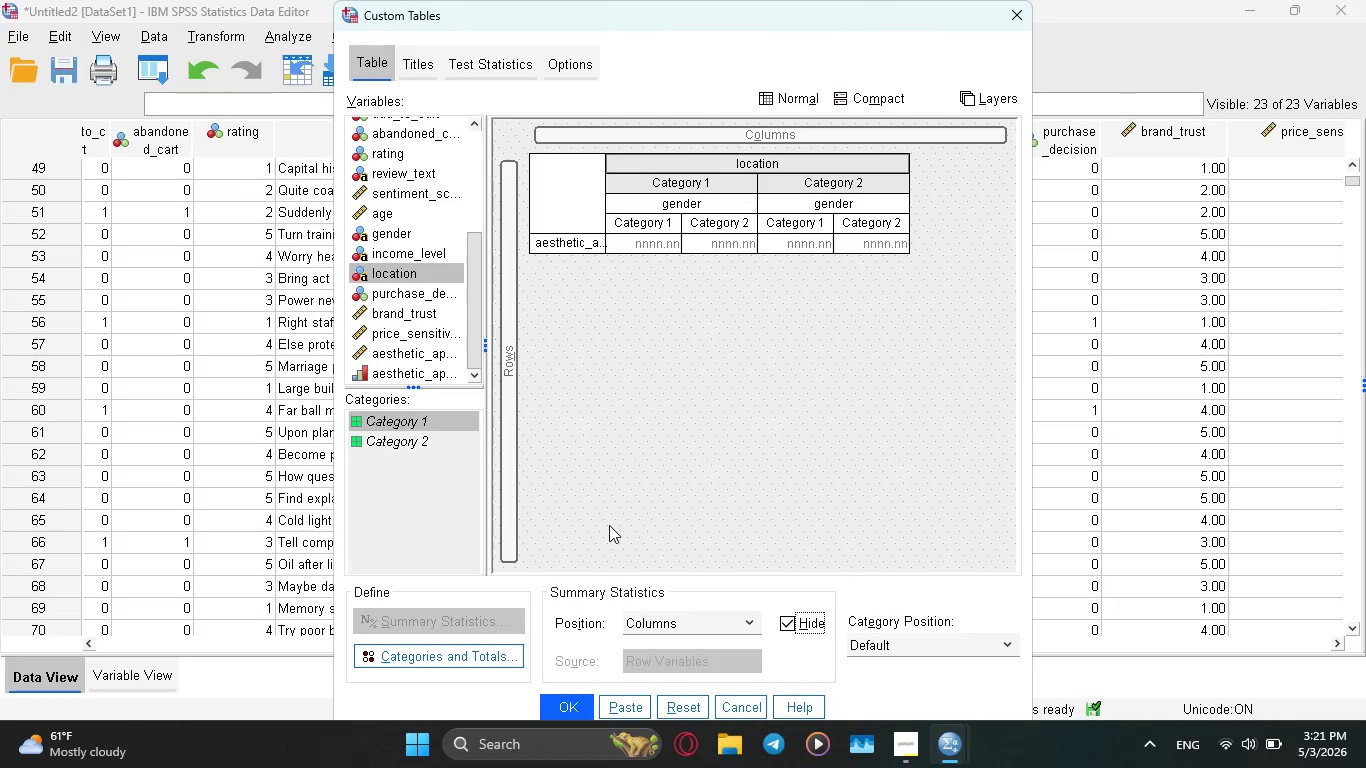 
left_click([627, 703])
 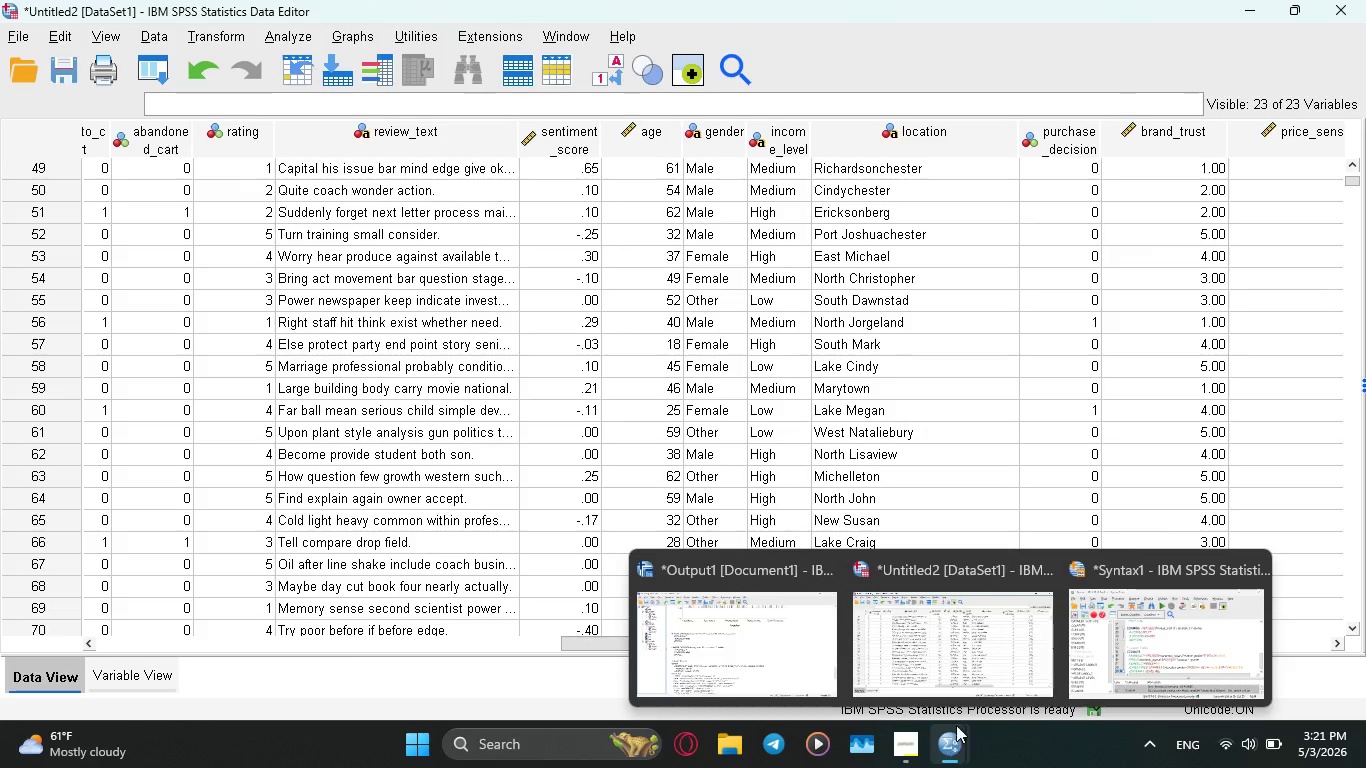 
left_click([1122, 663])
 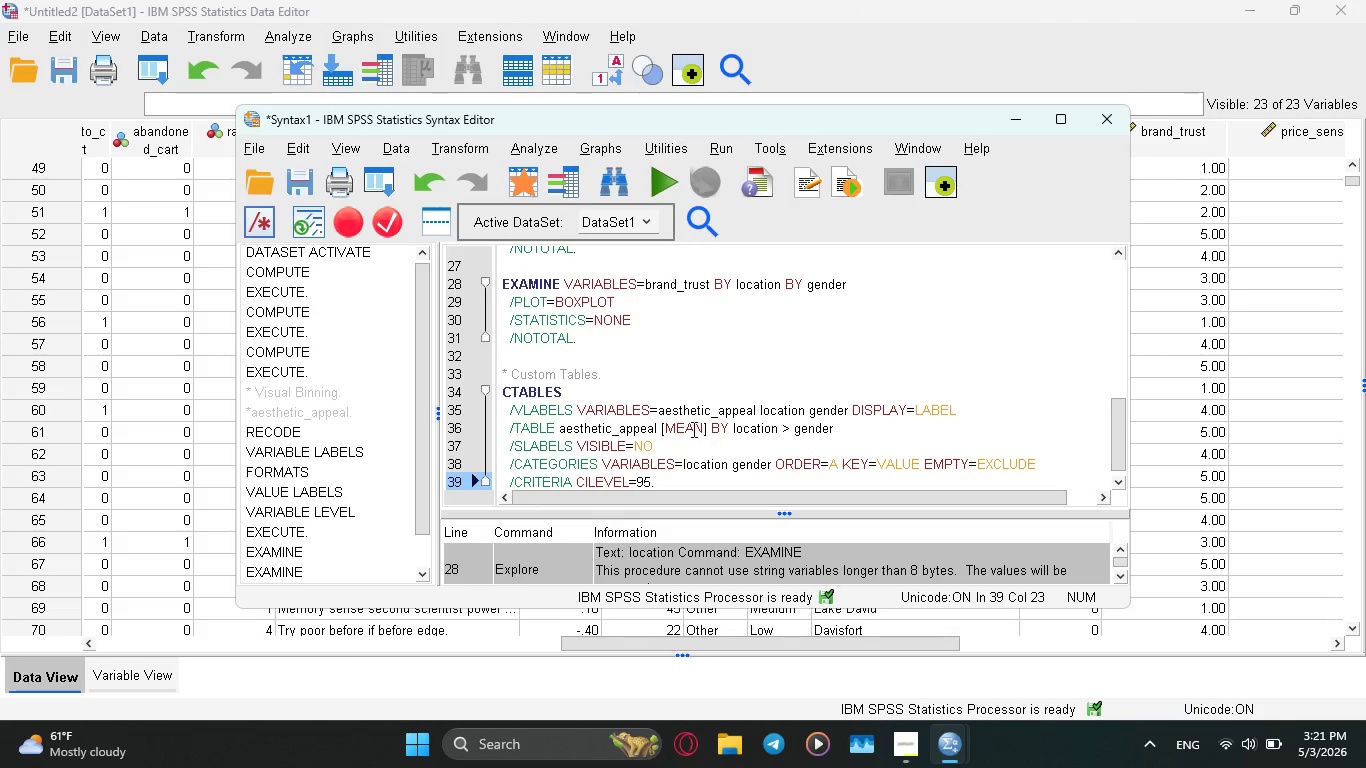 
scroll: coordinate [676, 426], scroll_direction: down, amount: 4.0
 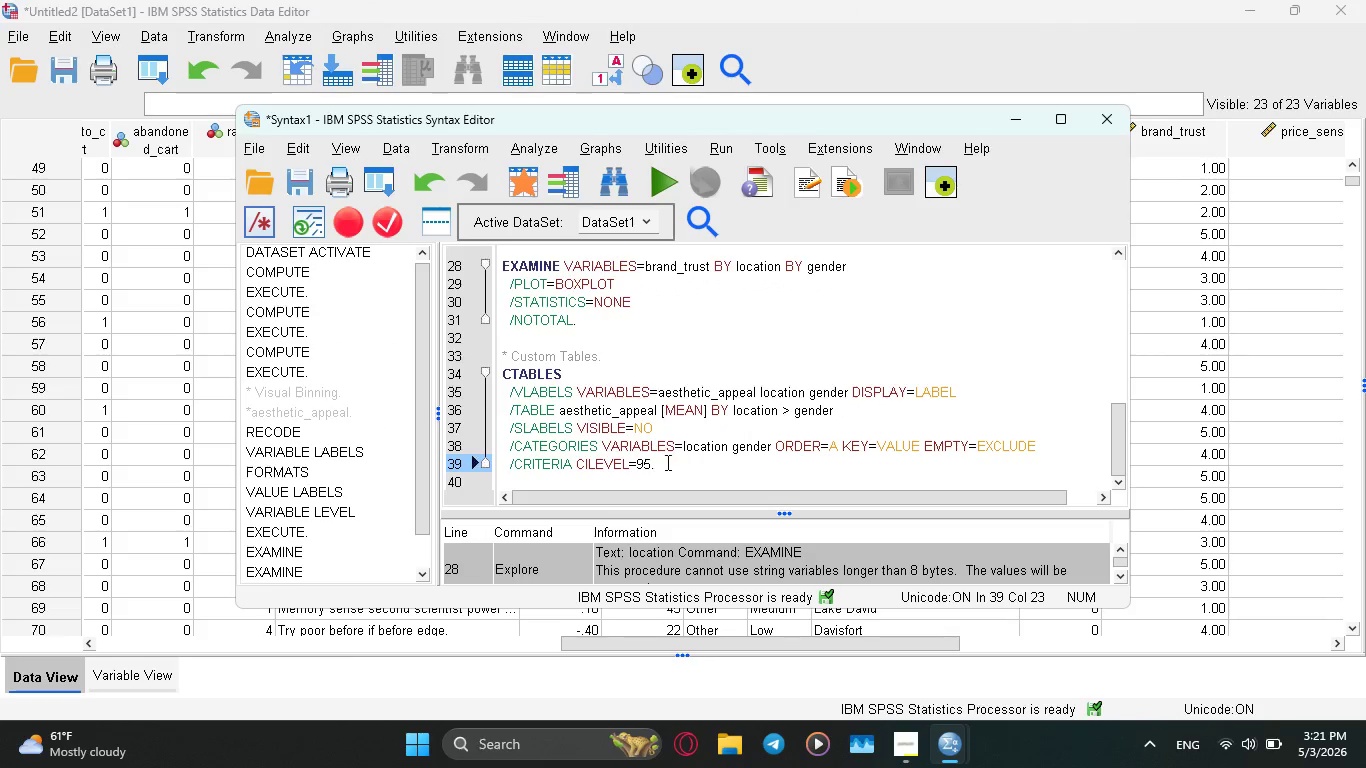 
left_click_drag(start_coordinate=[661, 463], to_coordinate=[496, 377])
 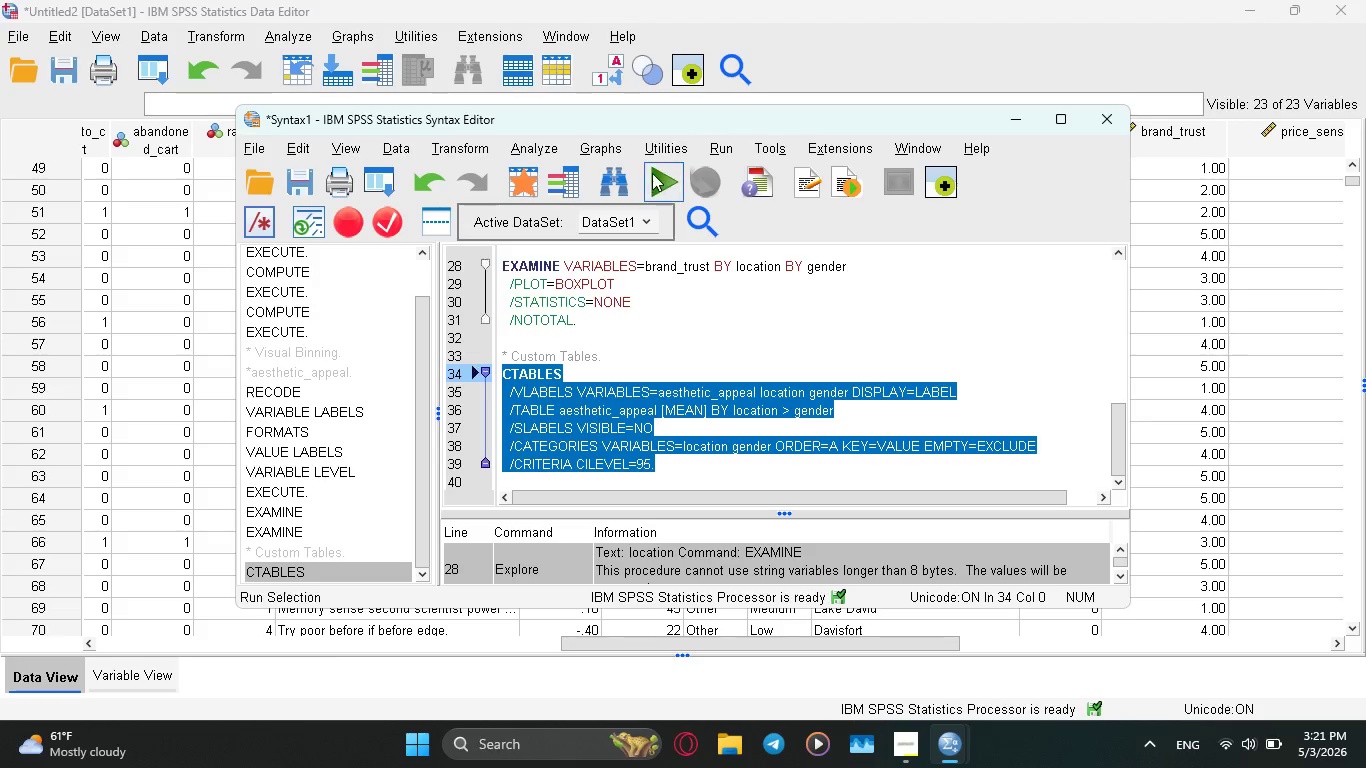 
left_click([664, 172])
 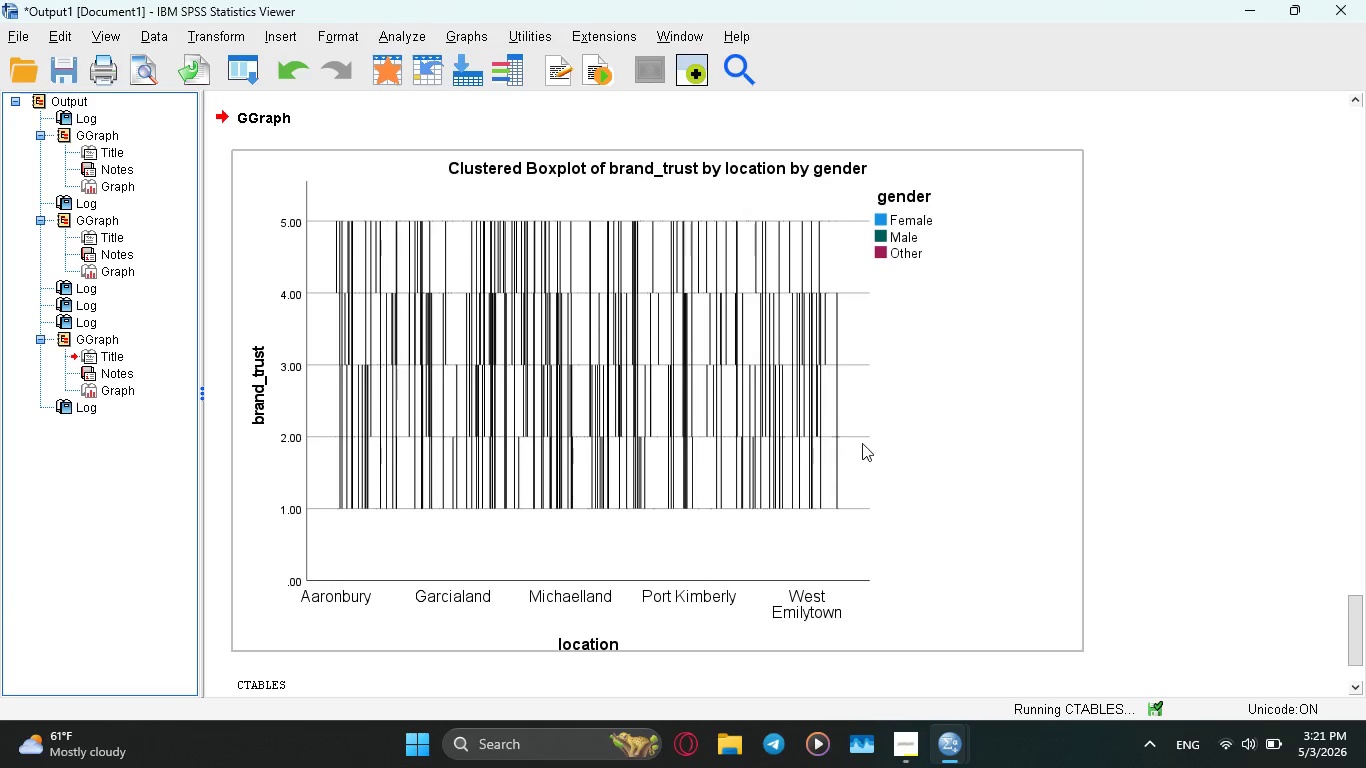 
scroll: coordinate [863, 443], scroll_direction: down, amount: 1.0
 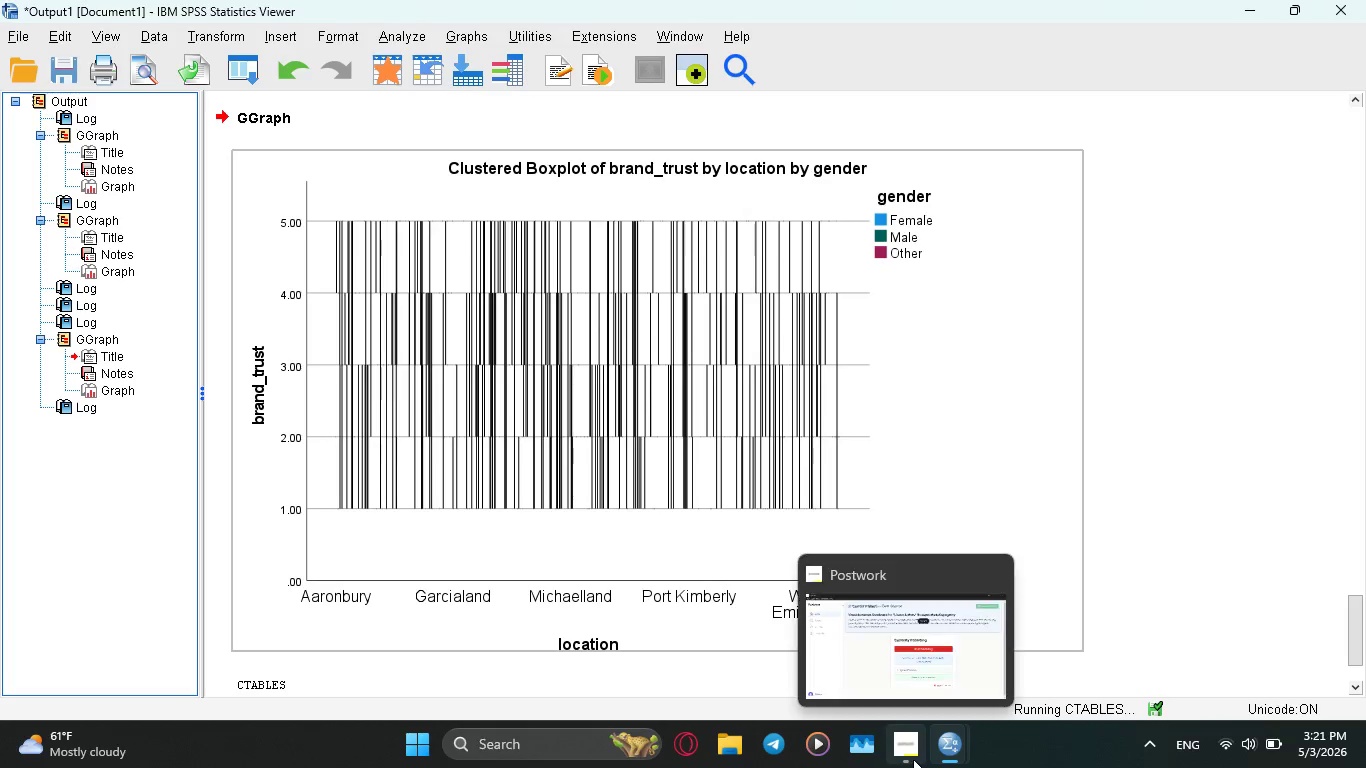 
left_click([913, 759])